 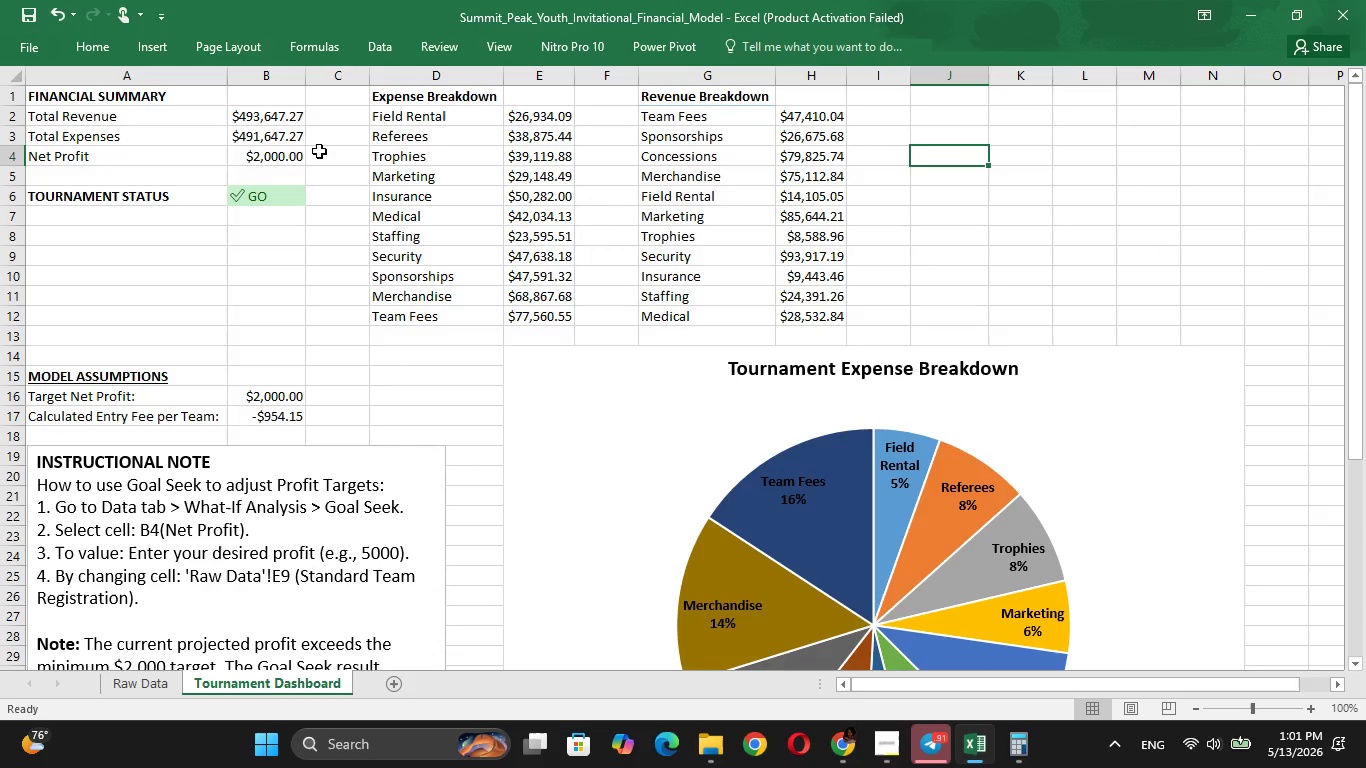 
right_click([17, 98])
 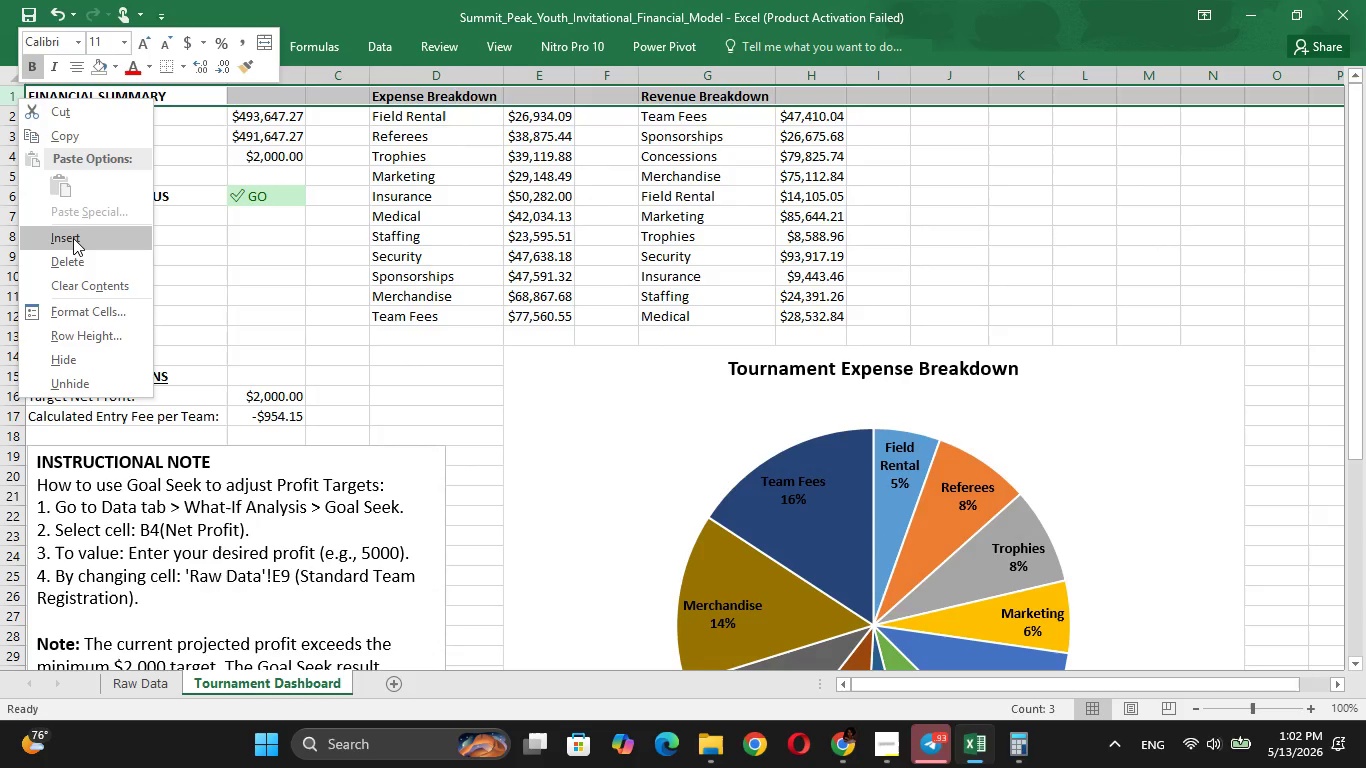 
left_click([73, 237])
 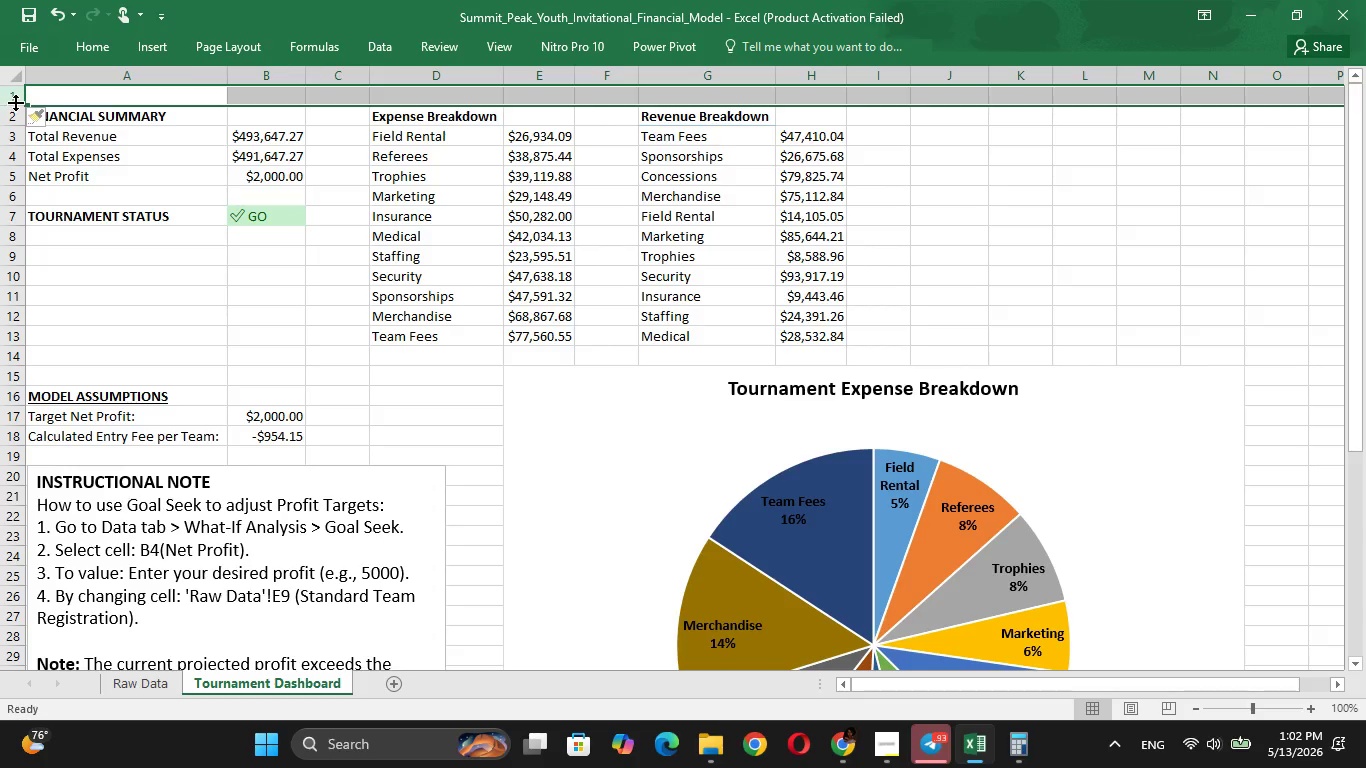 
right_click([16, 97])
 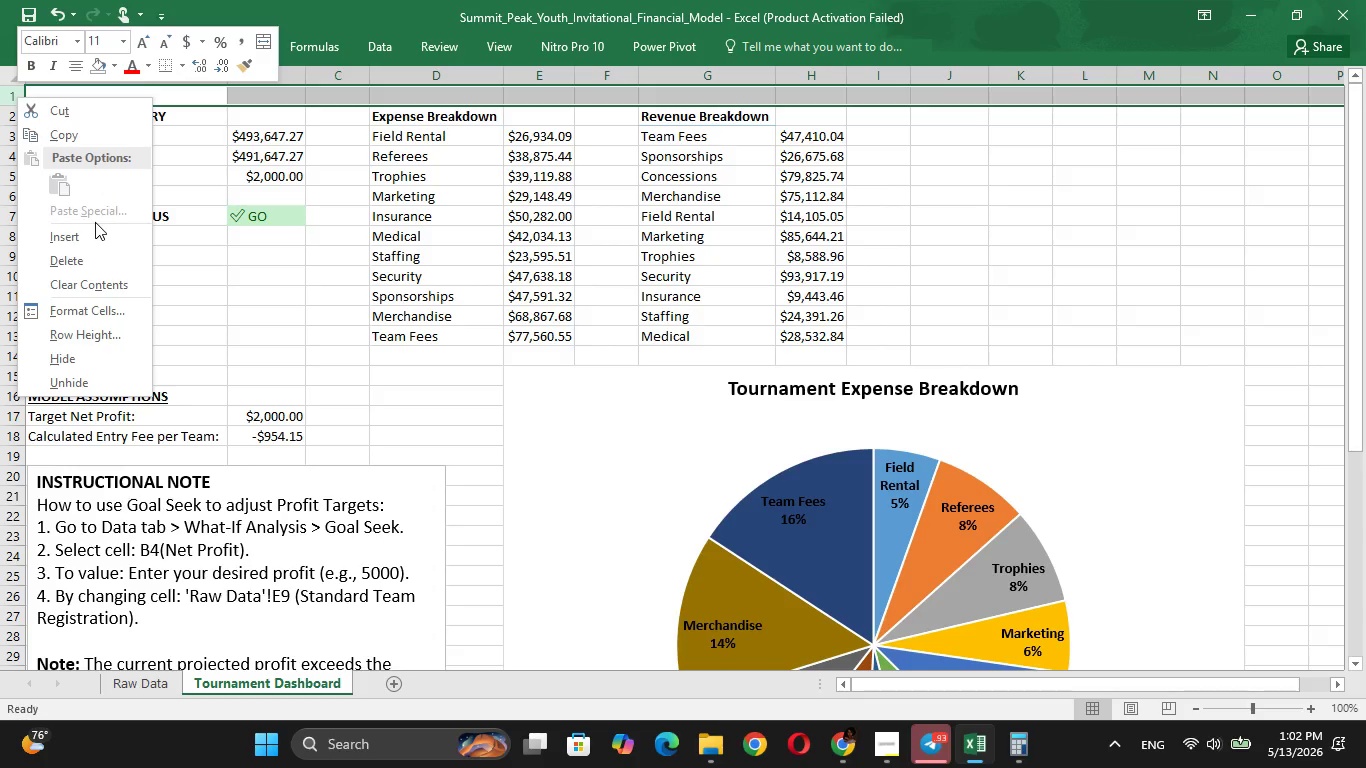 
left_click([95, 226])
 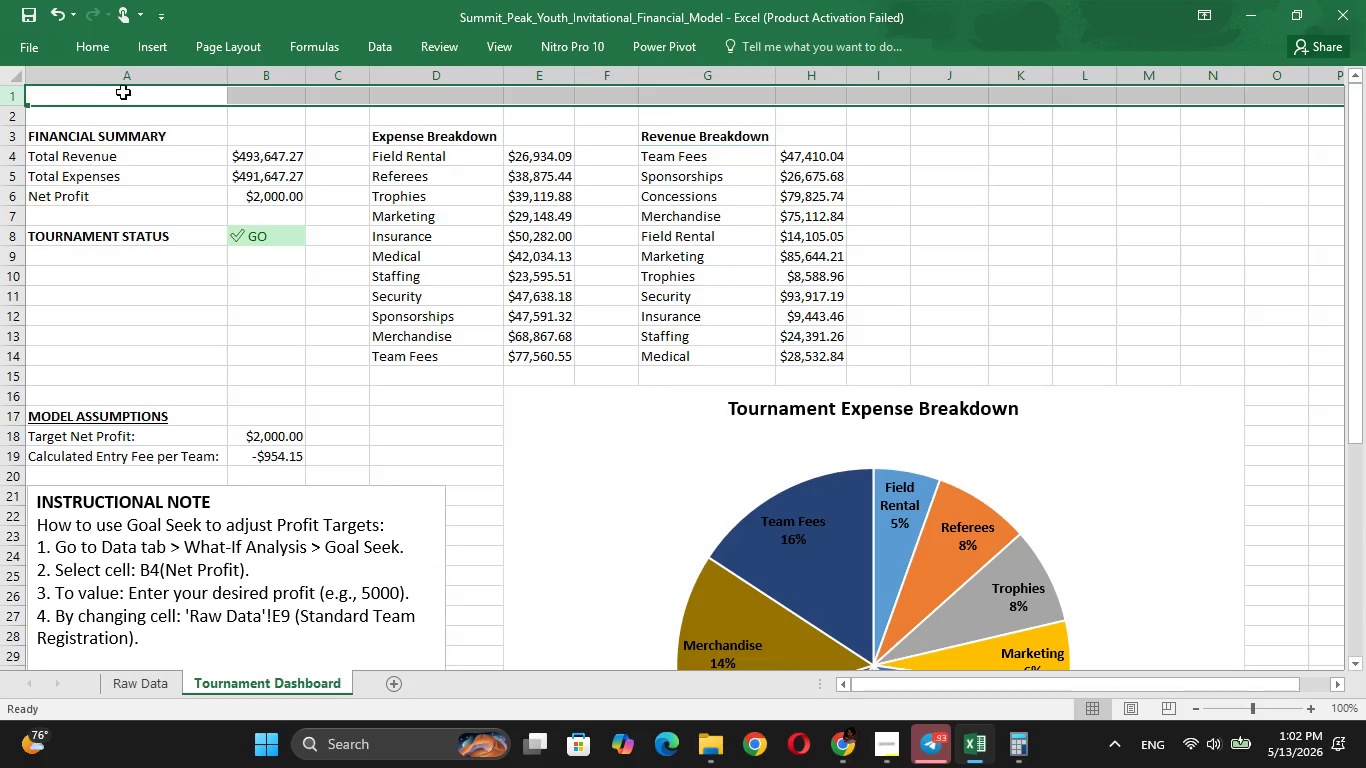 
left_click([124, 92])
 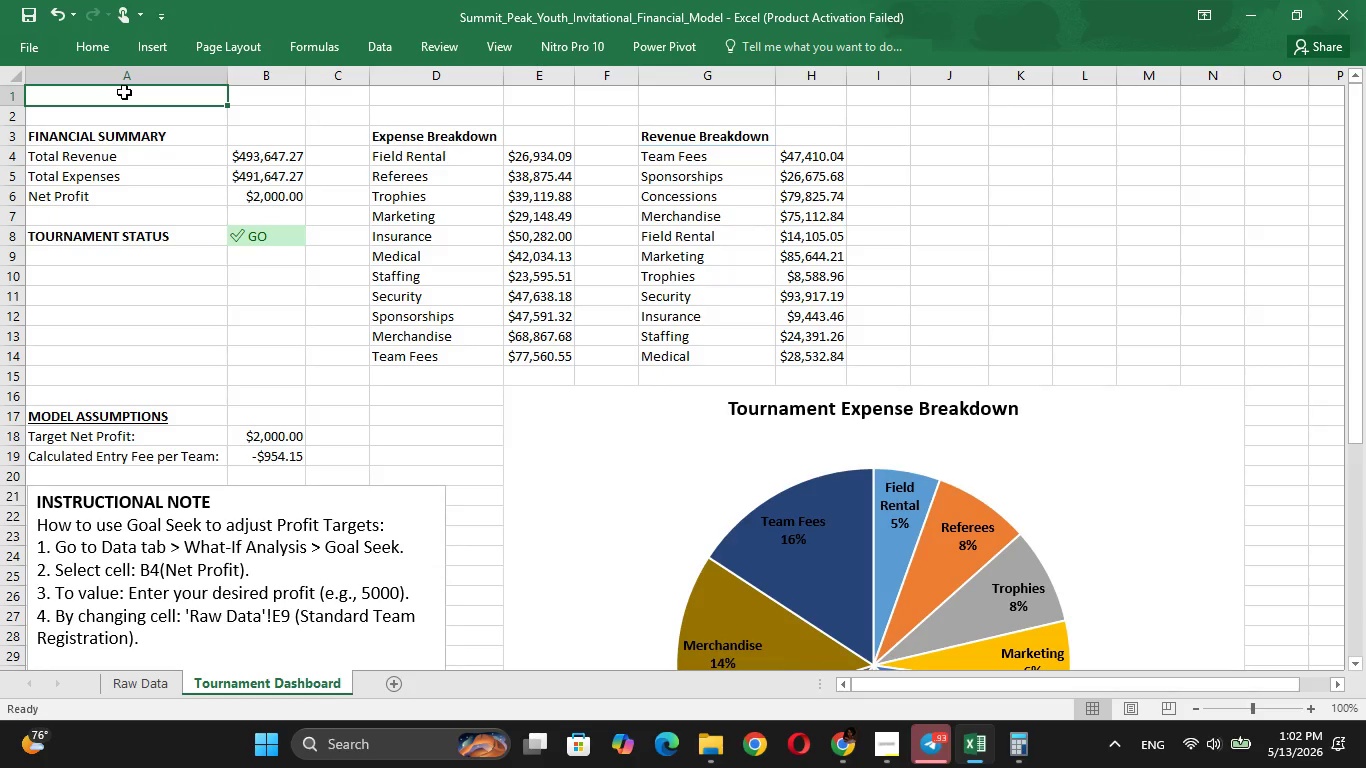 
key(Shift+ArrowRight)
 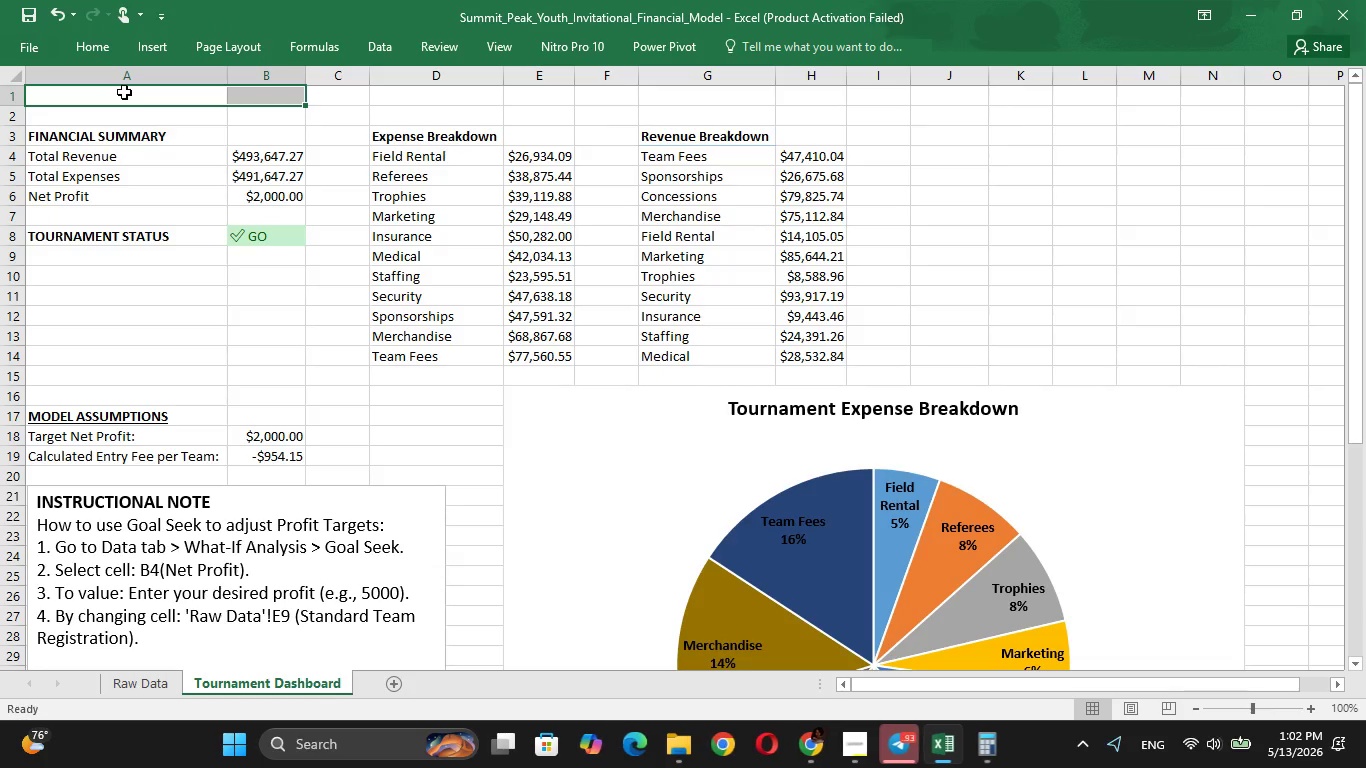 
key(Shift+ArrowRight)
 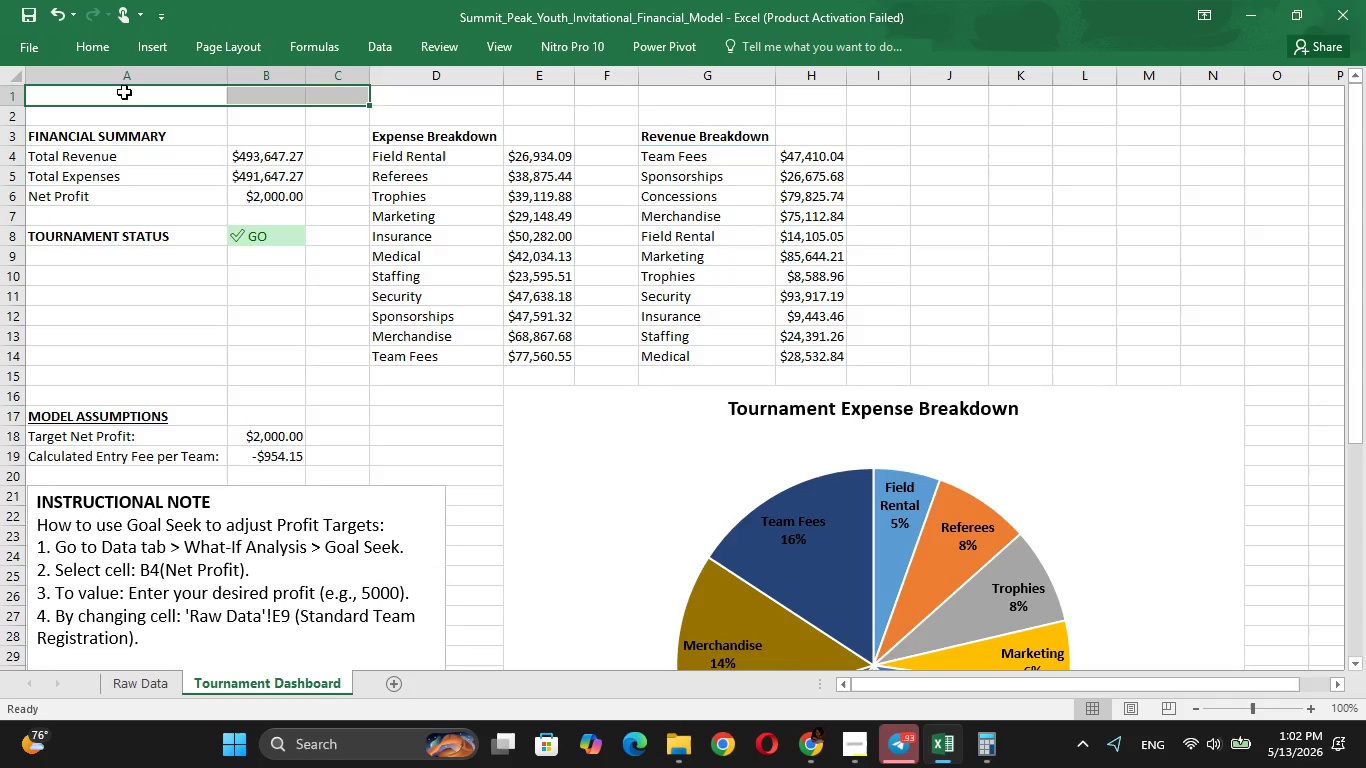 
key(Shift+ArrowRight)
 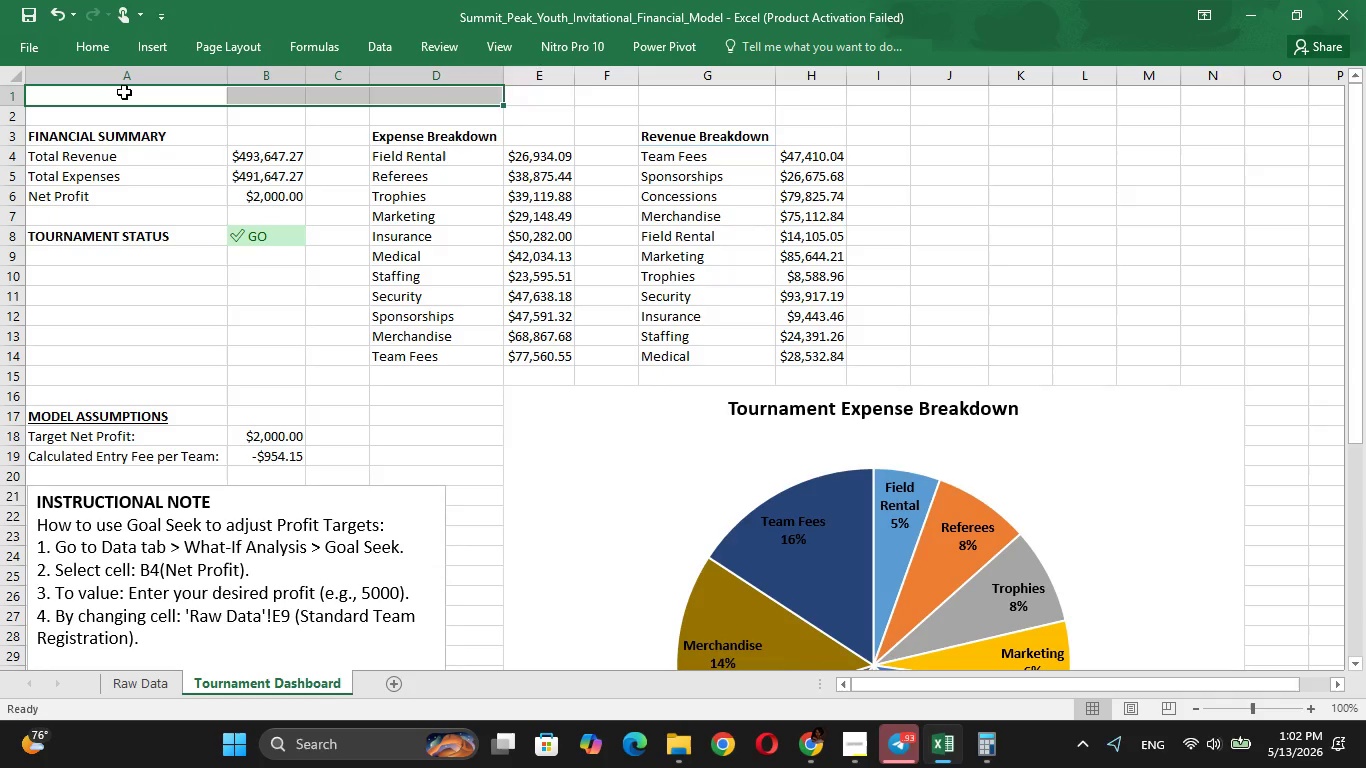 
key(Shift+ArrowRight)
 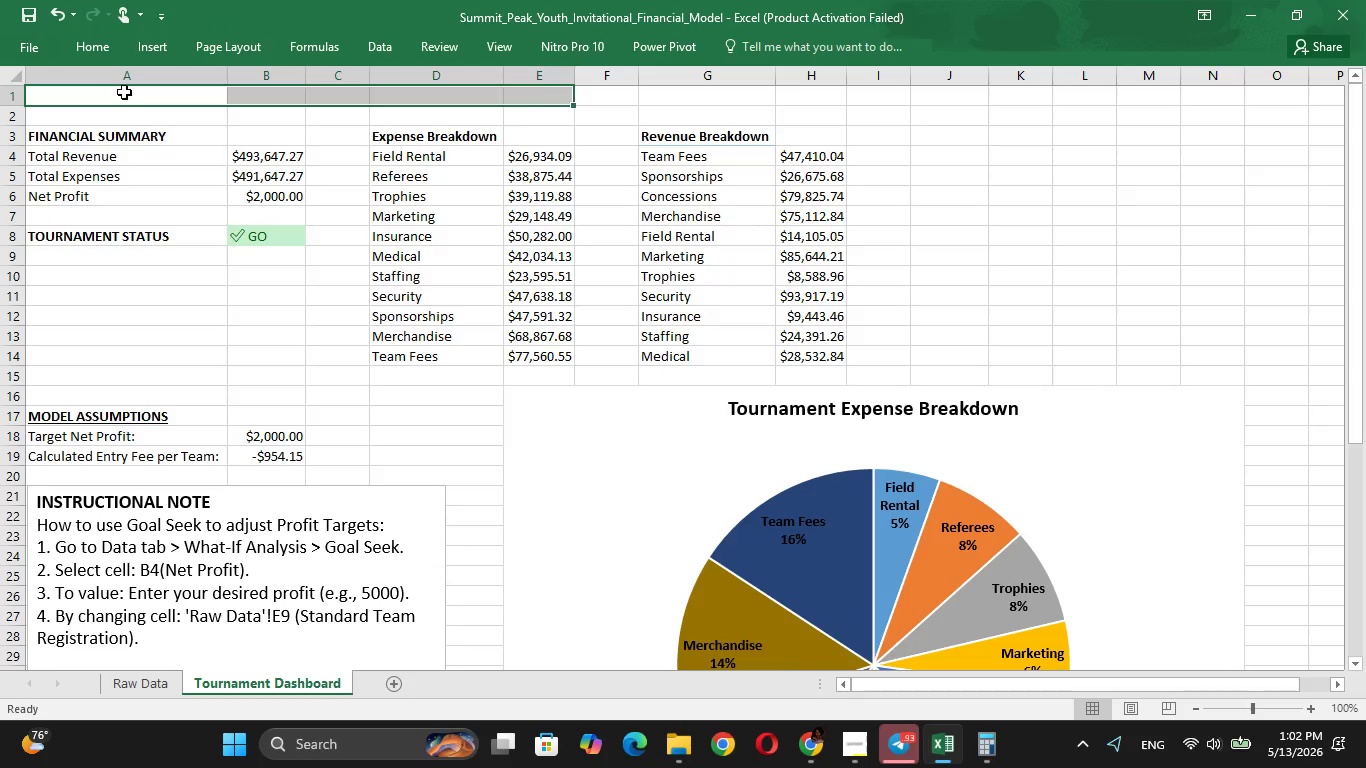 
key(Shift+ArrowRight)
 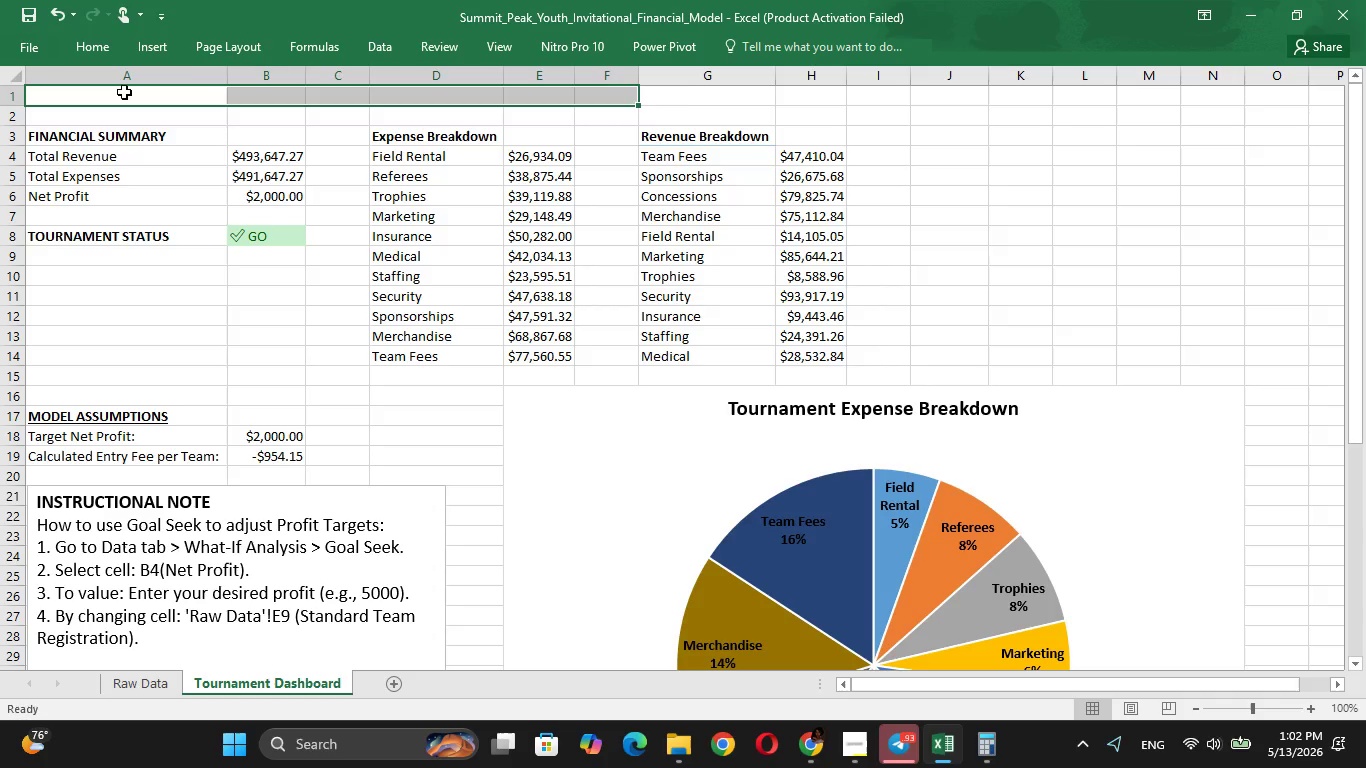 
key(Shift+ArrowRight)
 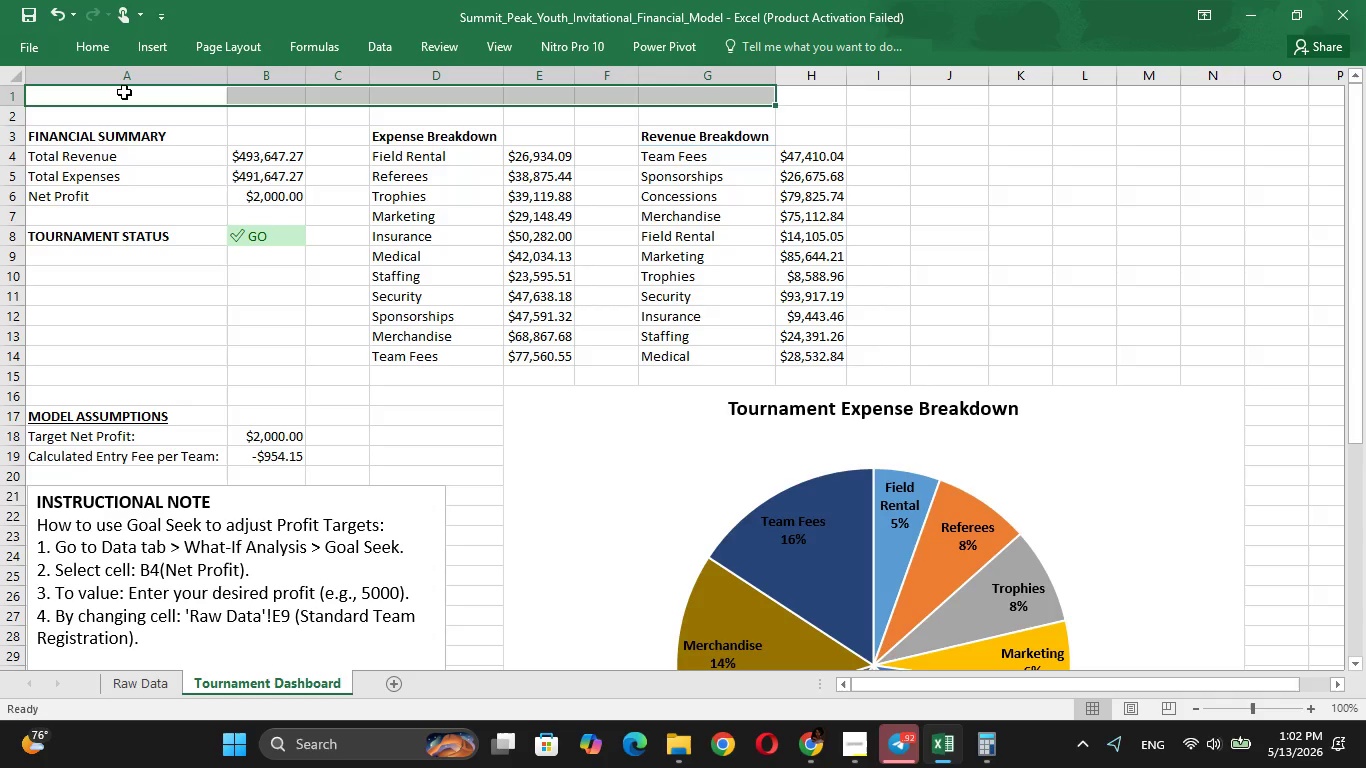 
key(Shift+ArrowDown)
 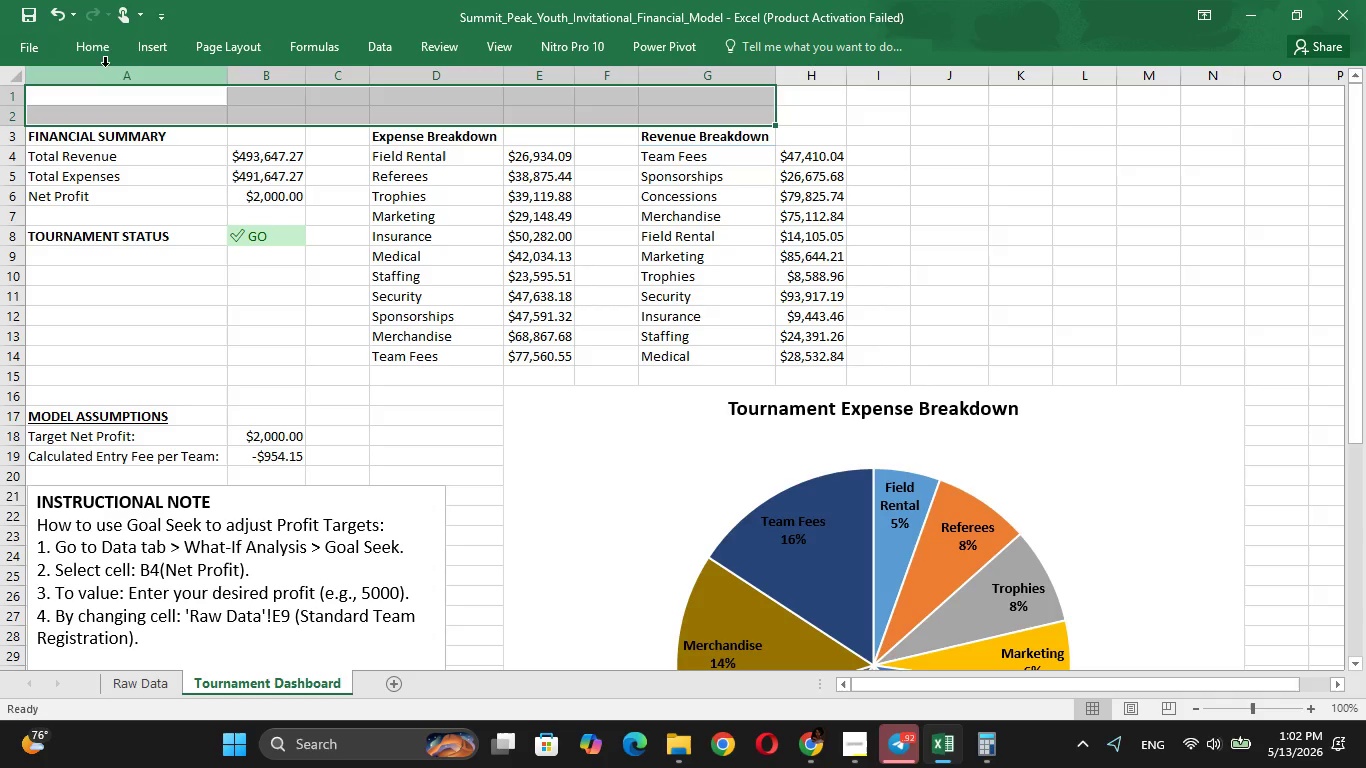 
left_click([98, 57])
 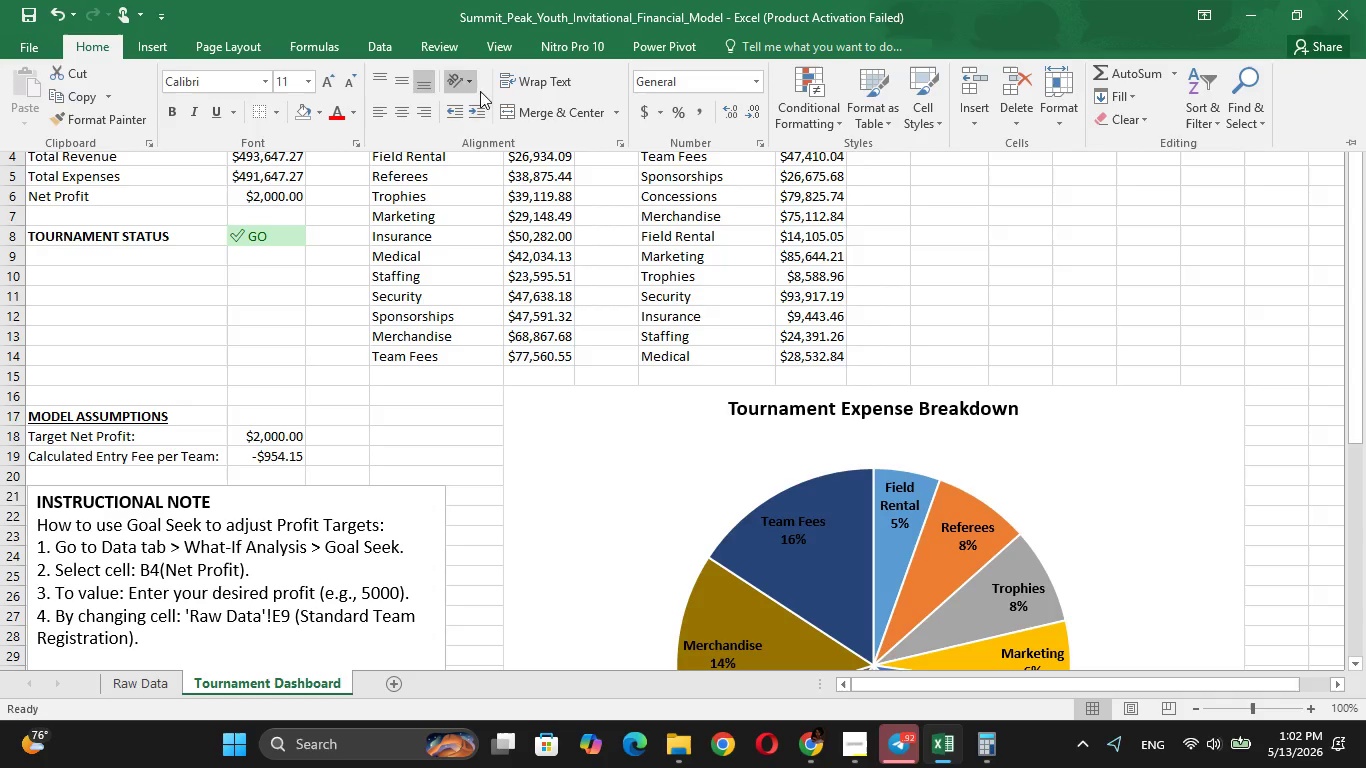 
left_click([525, 101])
 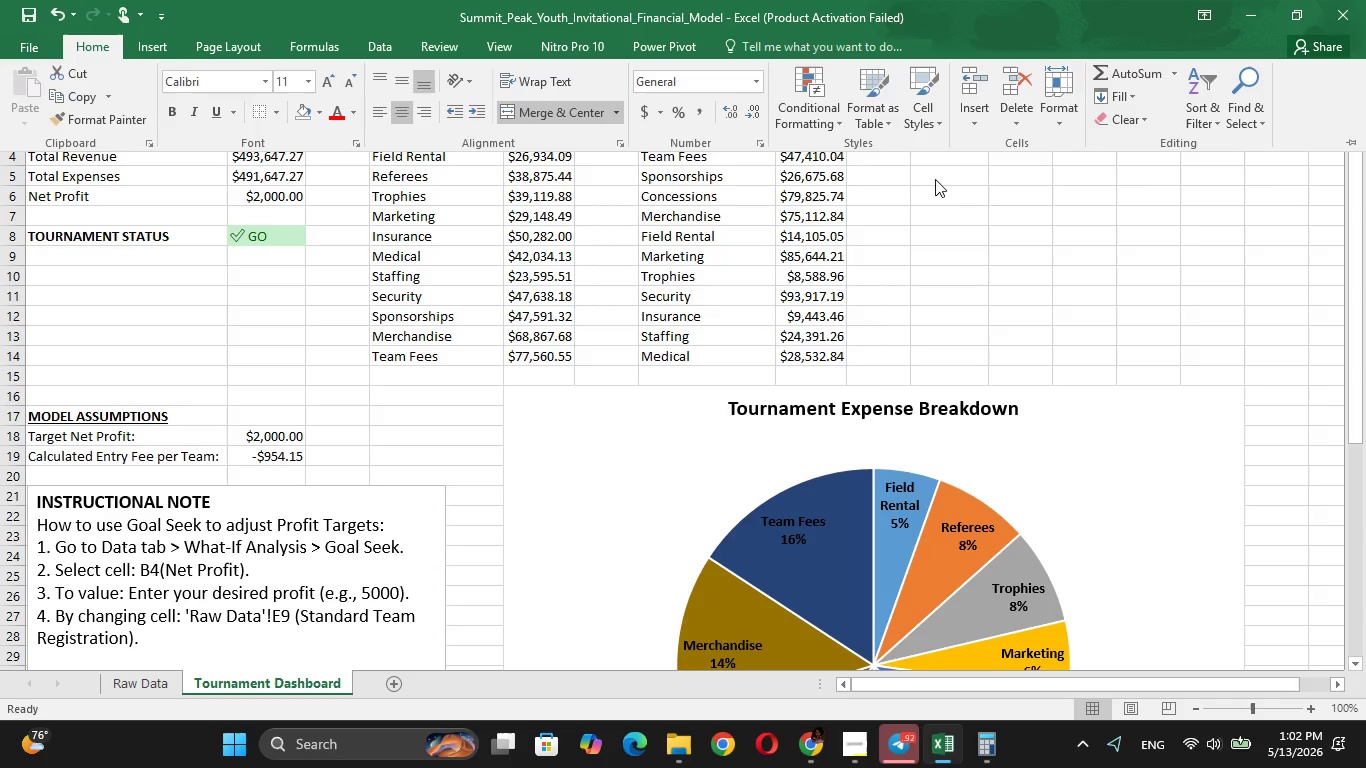 
left_click([956, 186])
 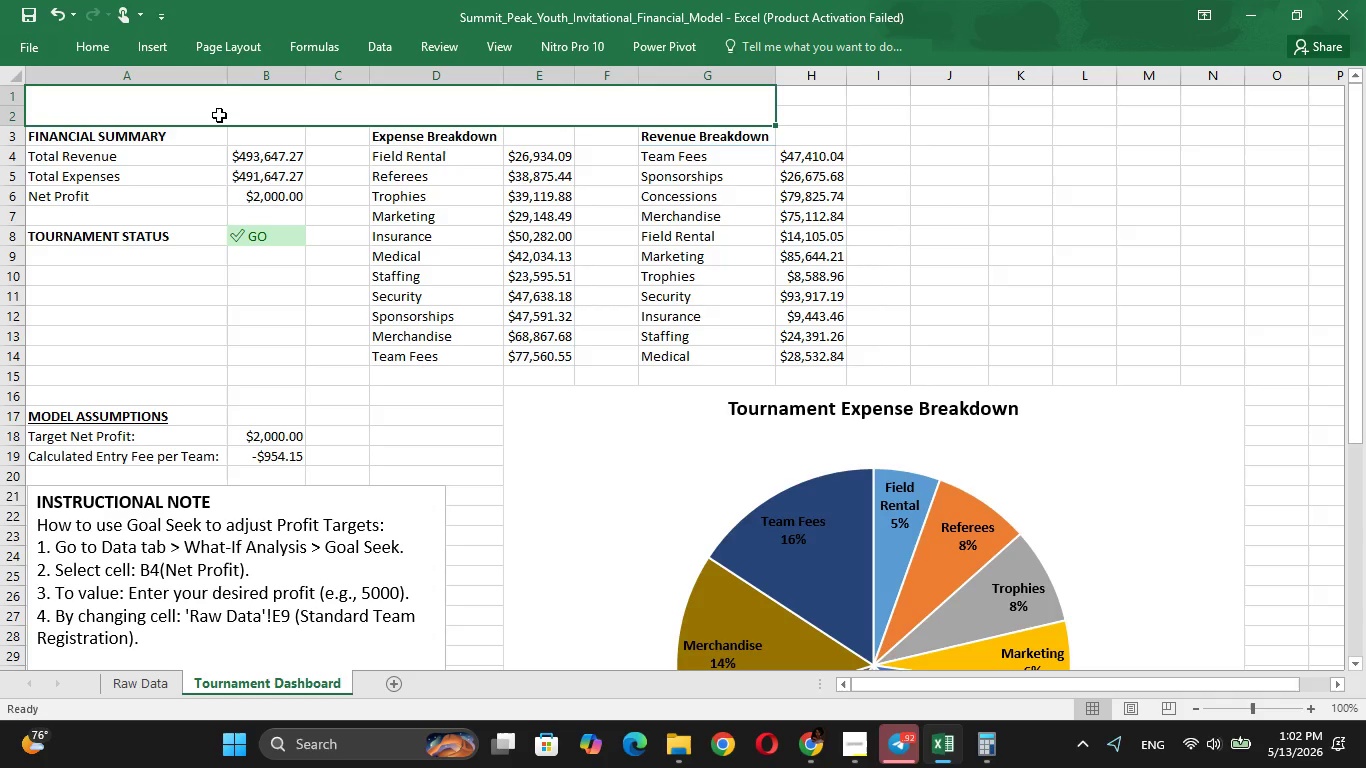 
left_click([218, 113])
 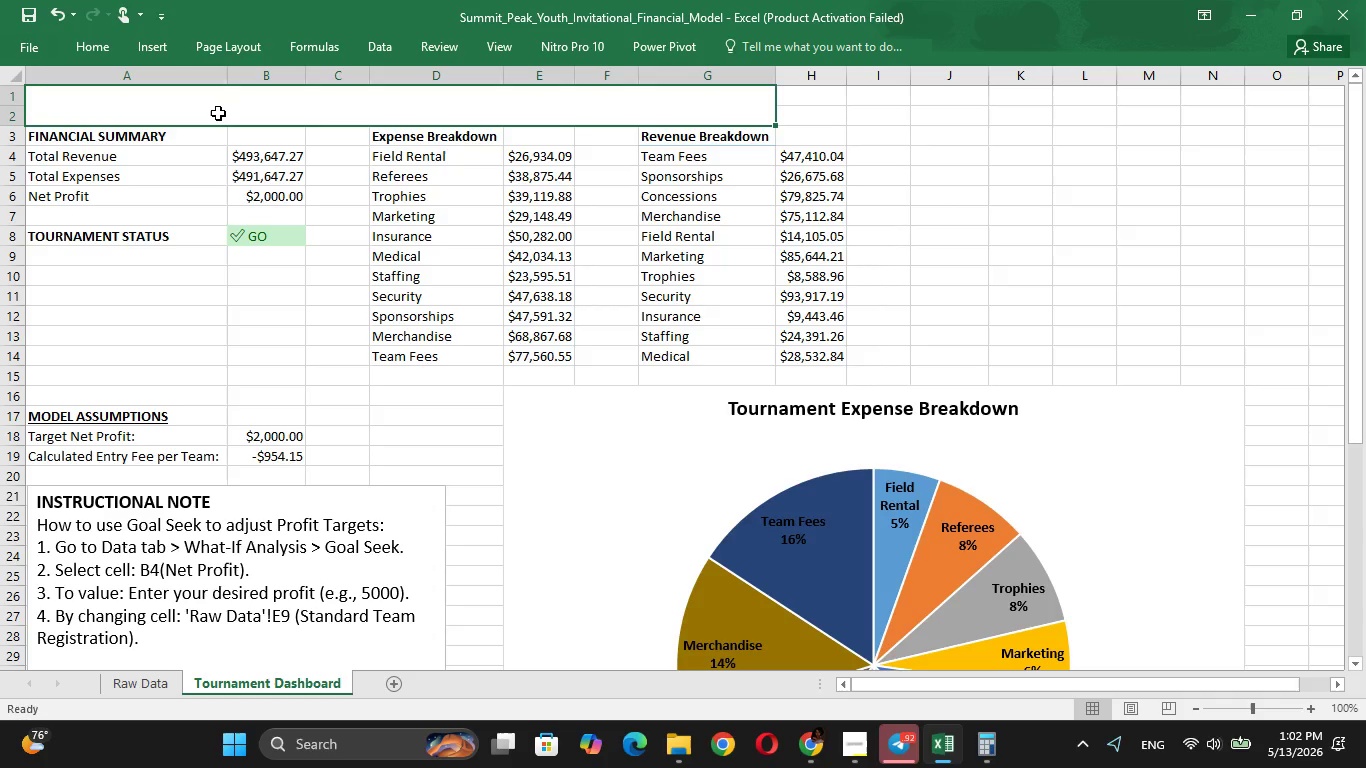 
key(CapsLock)
 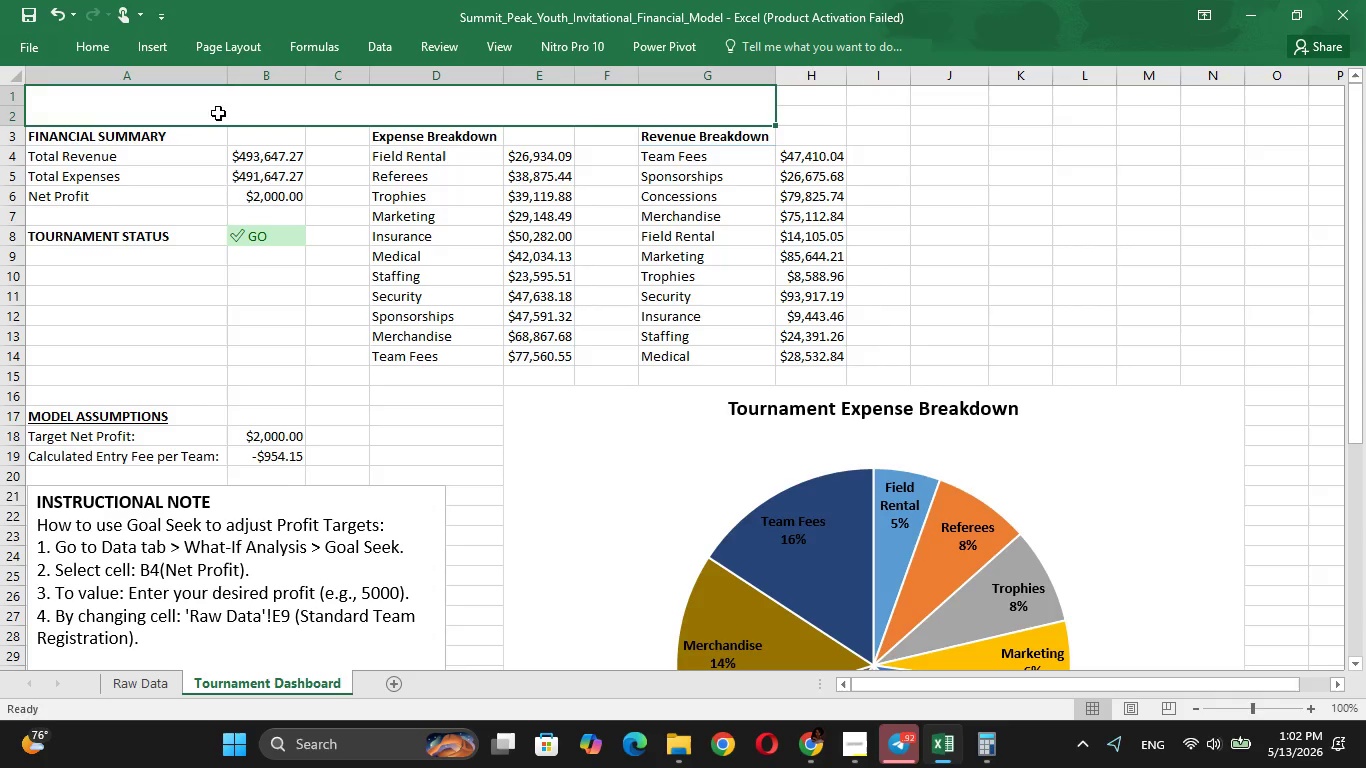 
key(S)
 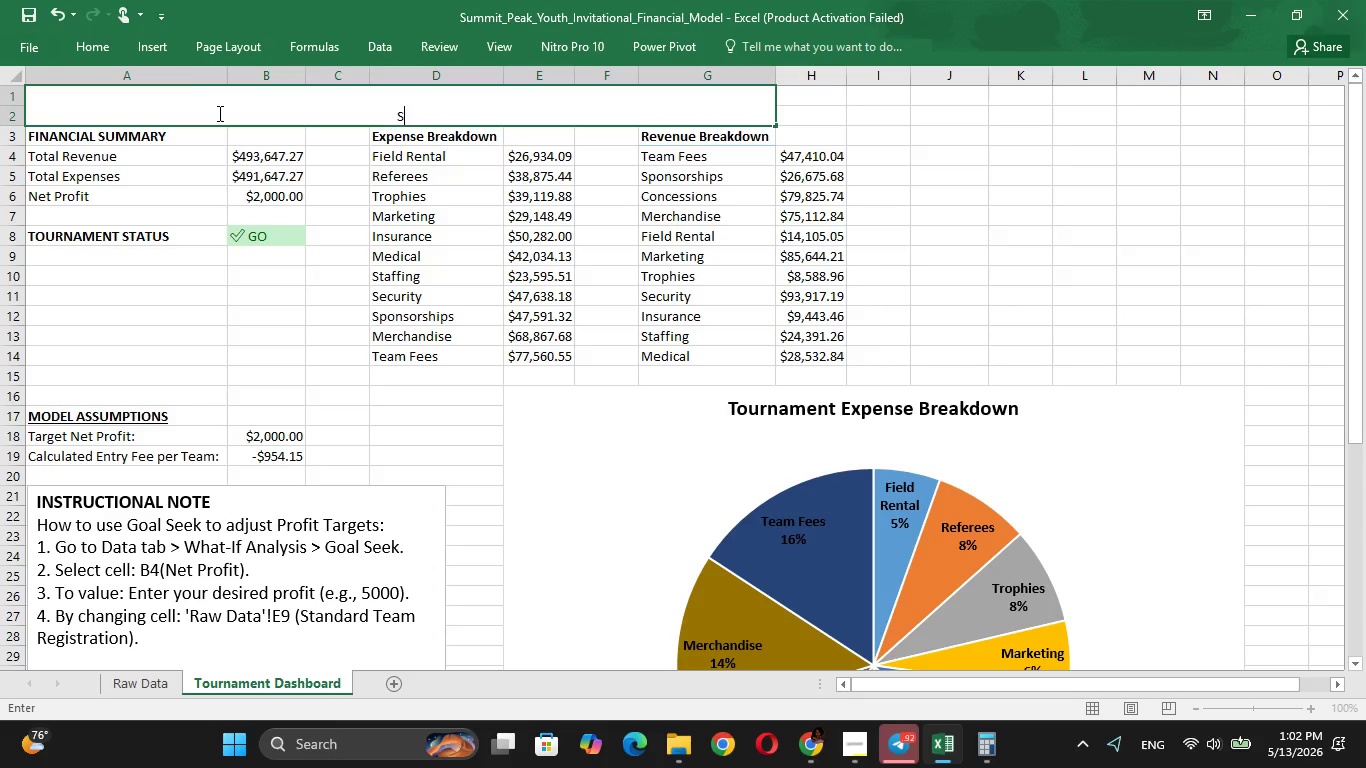 
key(CapsLock)
 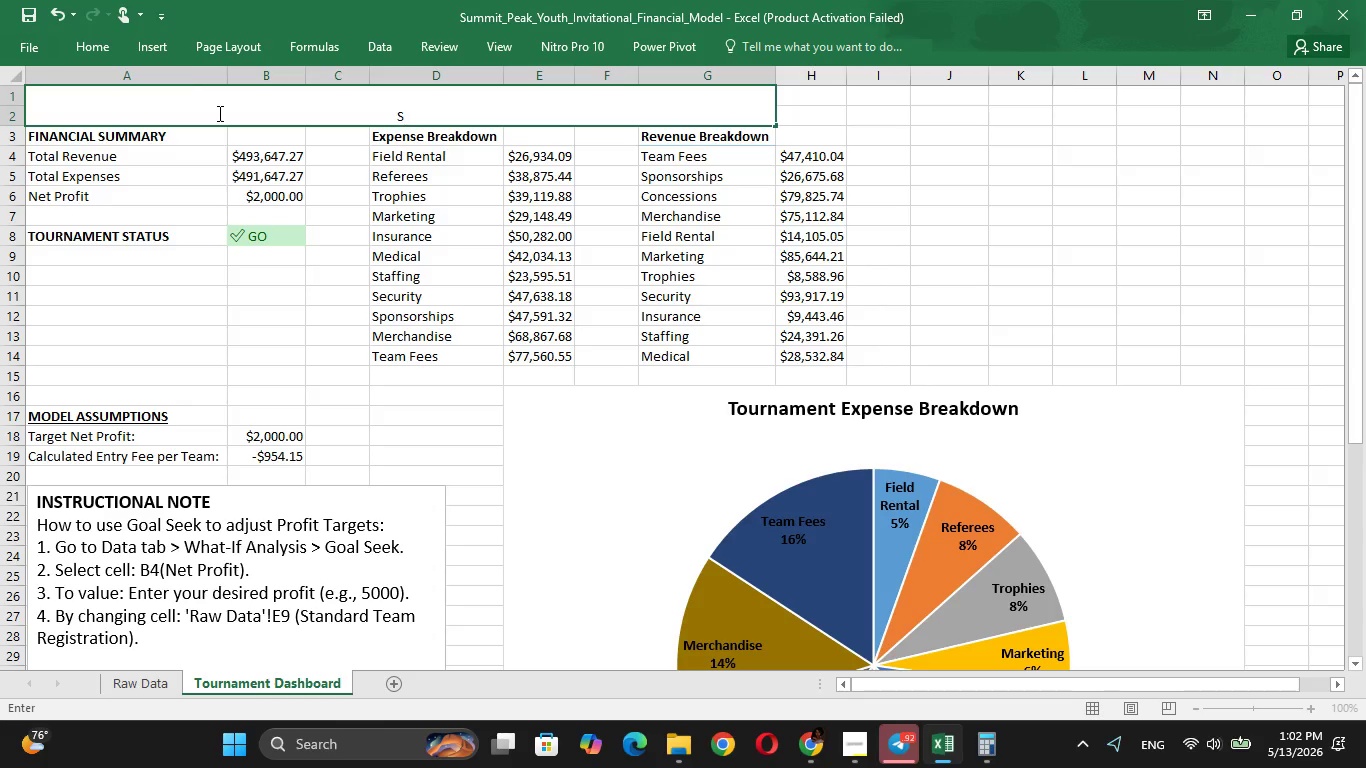 
key(U)
 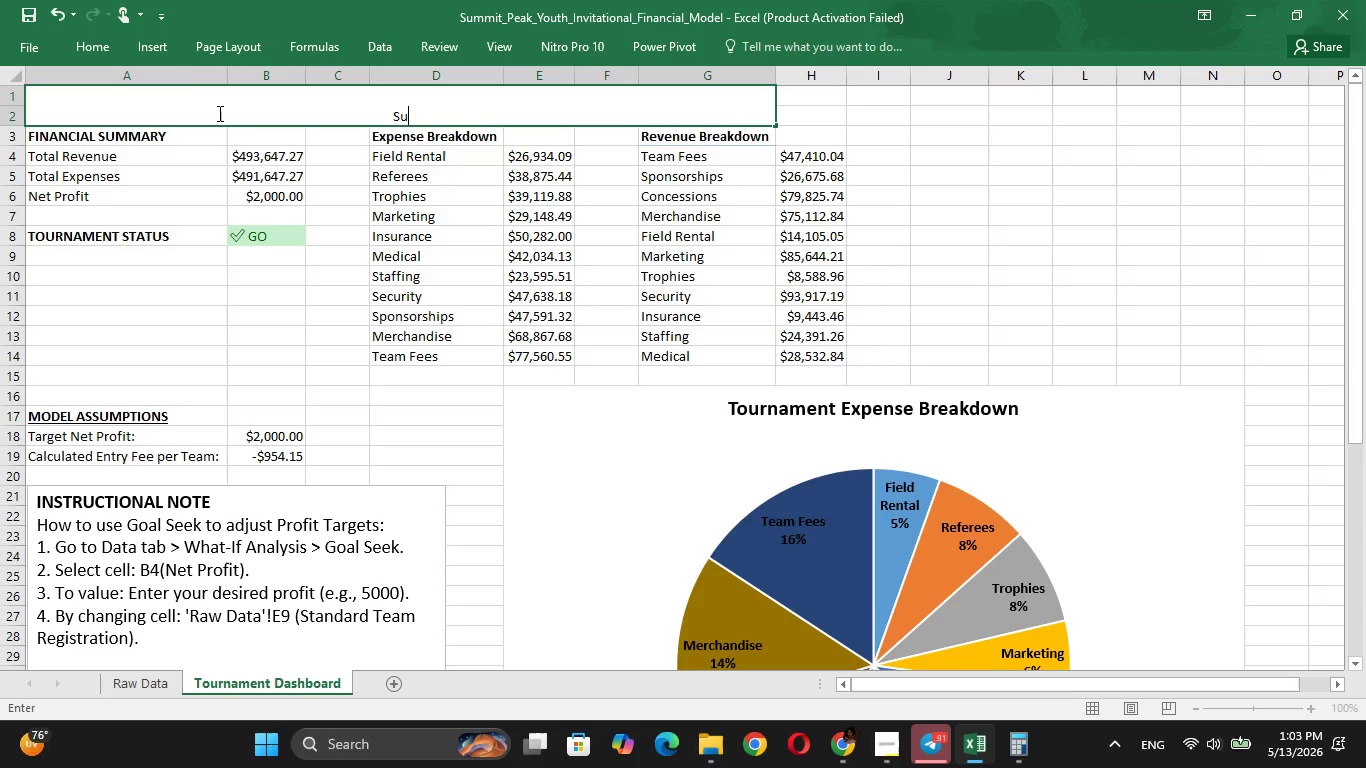 
wait(82.92)
 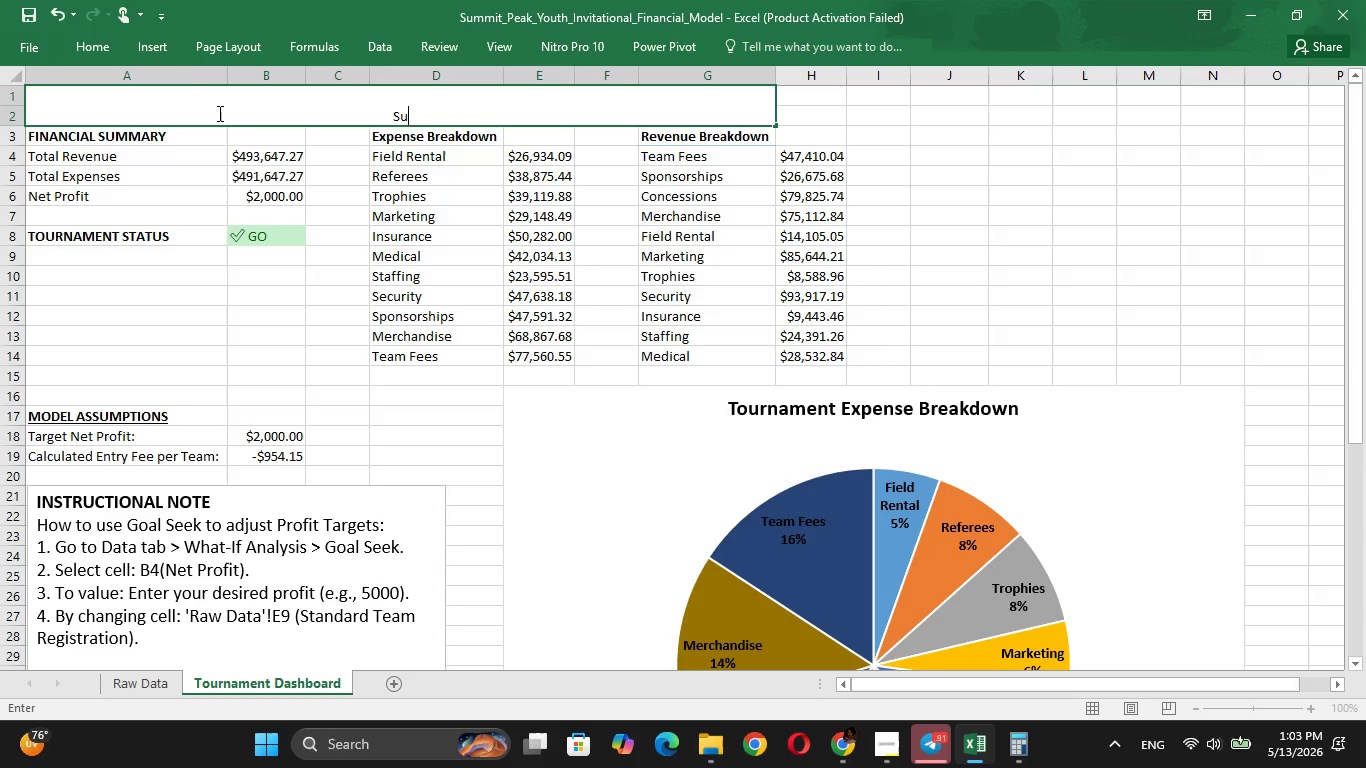 
key(Backspace)
key(Backspace)
type(SUMMIT PEAK PERFORMANCE TOURNAMENT )
 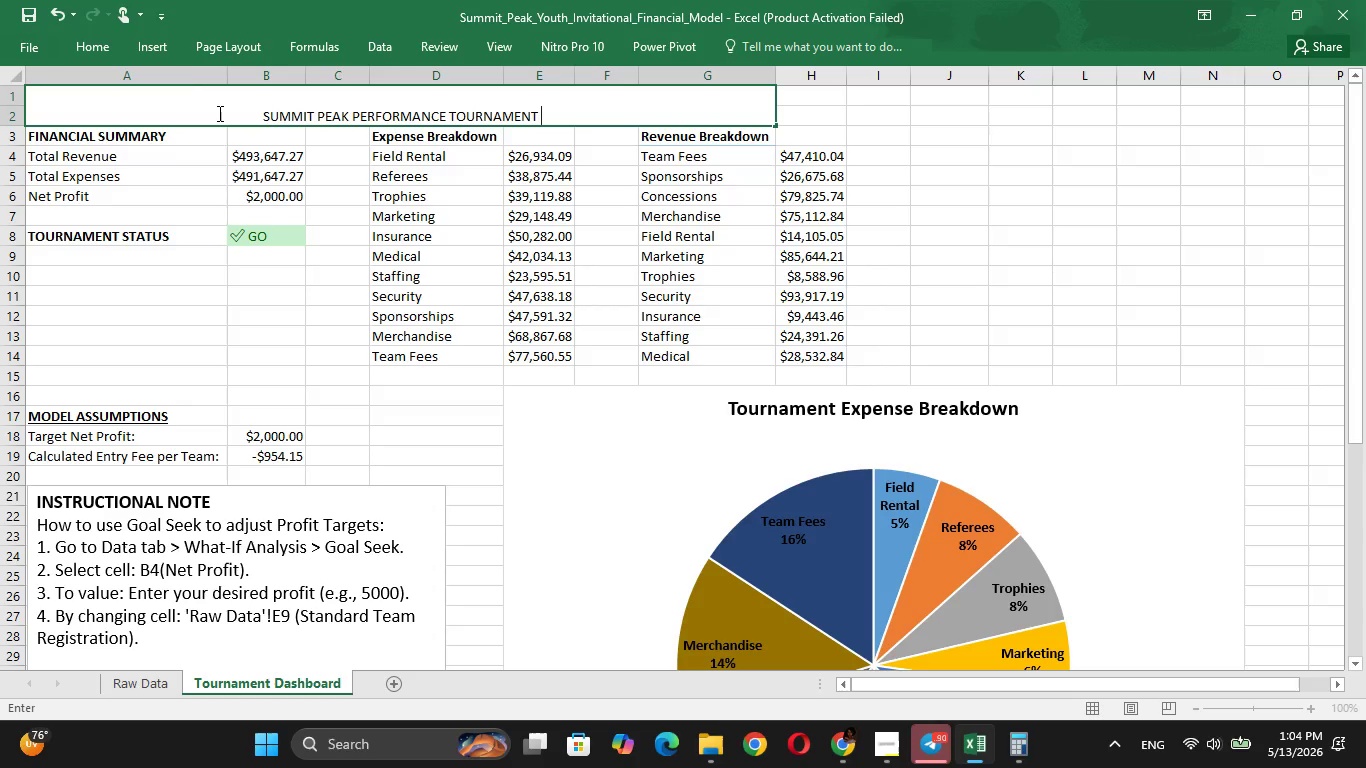 
type(FINANCIAL MODEL)
 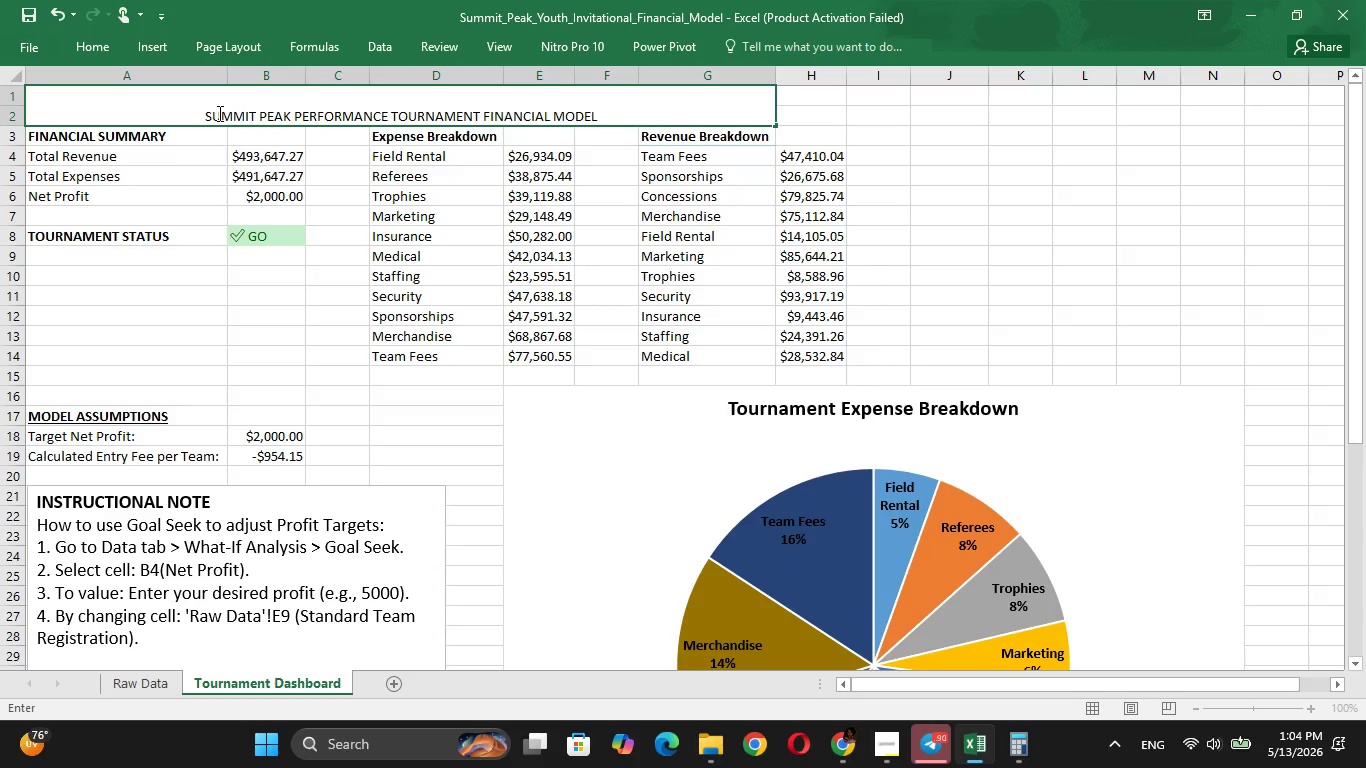 
wait(21.58)
 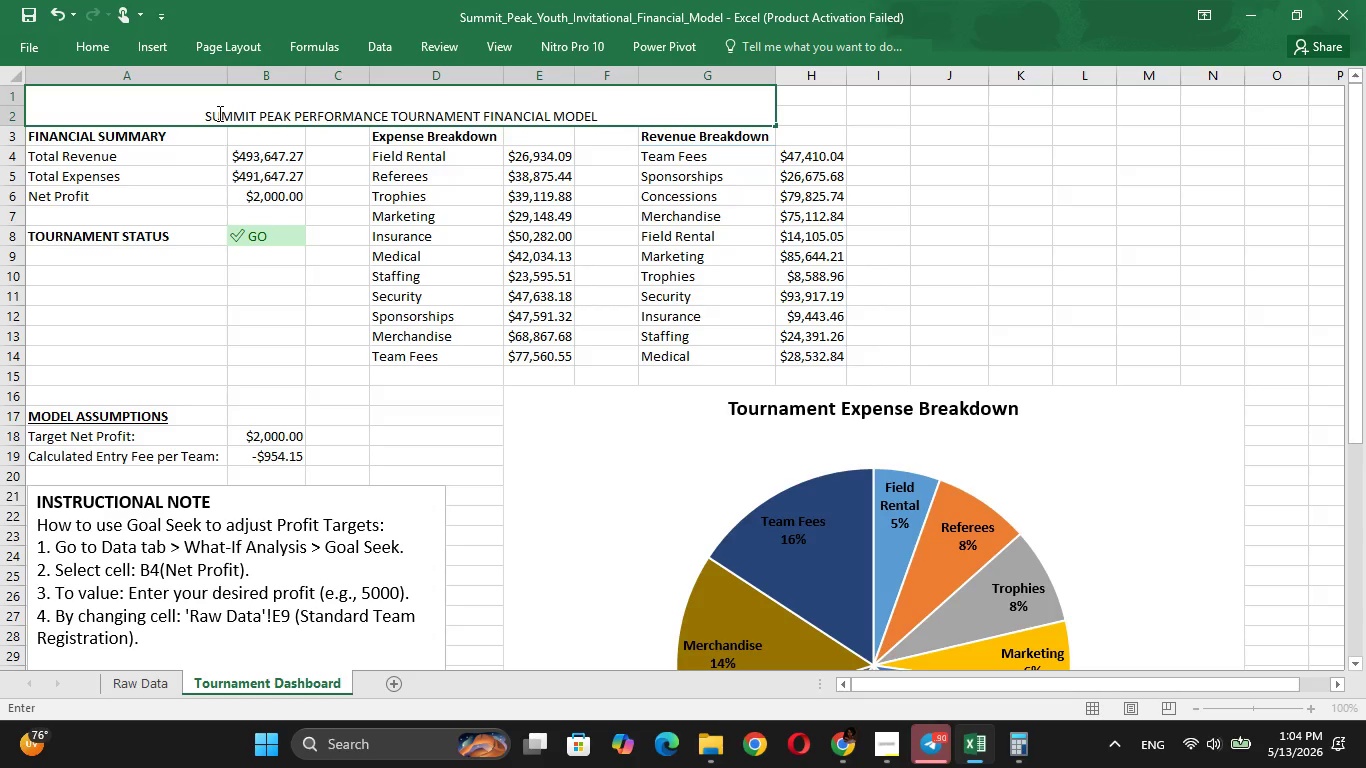 
hold_key(key=Backspace, duration=1.5)
 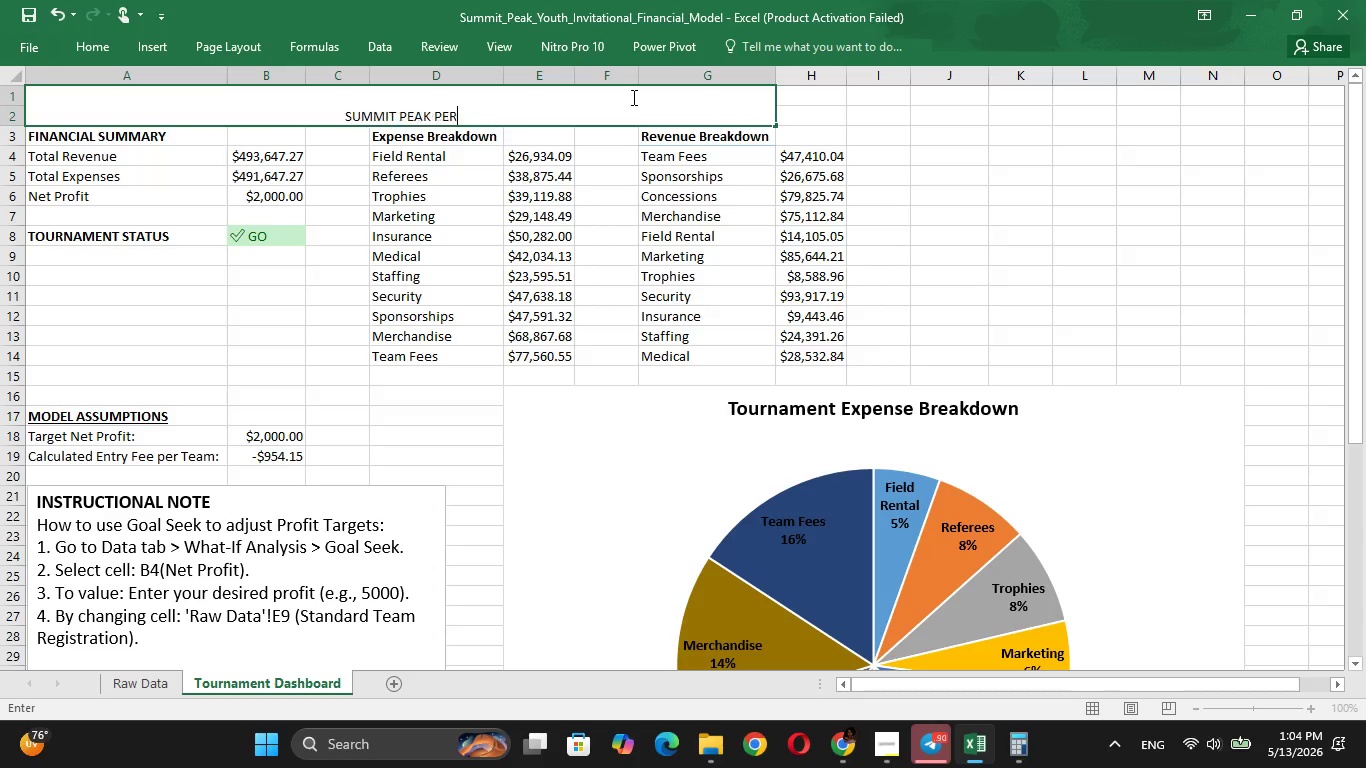 
key(Backspace)
key(Backspace)
key(Backspace)
key(Backspace)
key(Backspace)
key(Backspace)
key(Backspace)
key(Backspace)
key(Backspace)
key(Backspace)
key(Backspace)
key(Backspace)
key(Backspace)
key(Backspace)
type(ummit Peak Youth Invitational: Financial)
 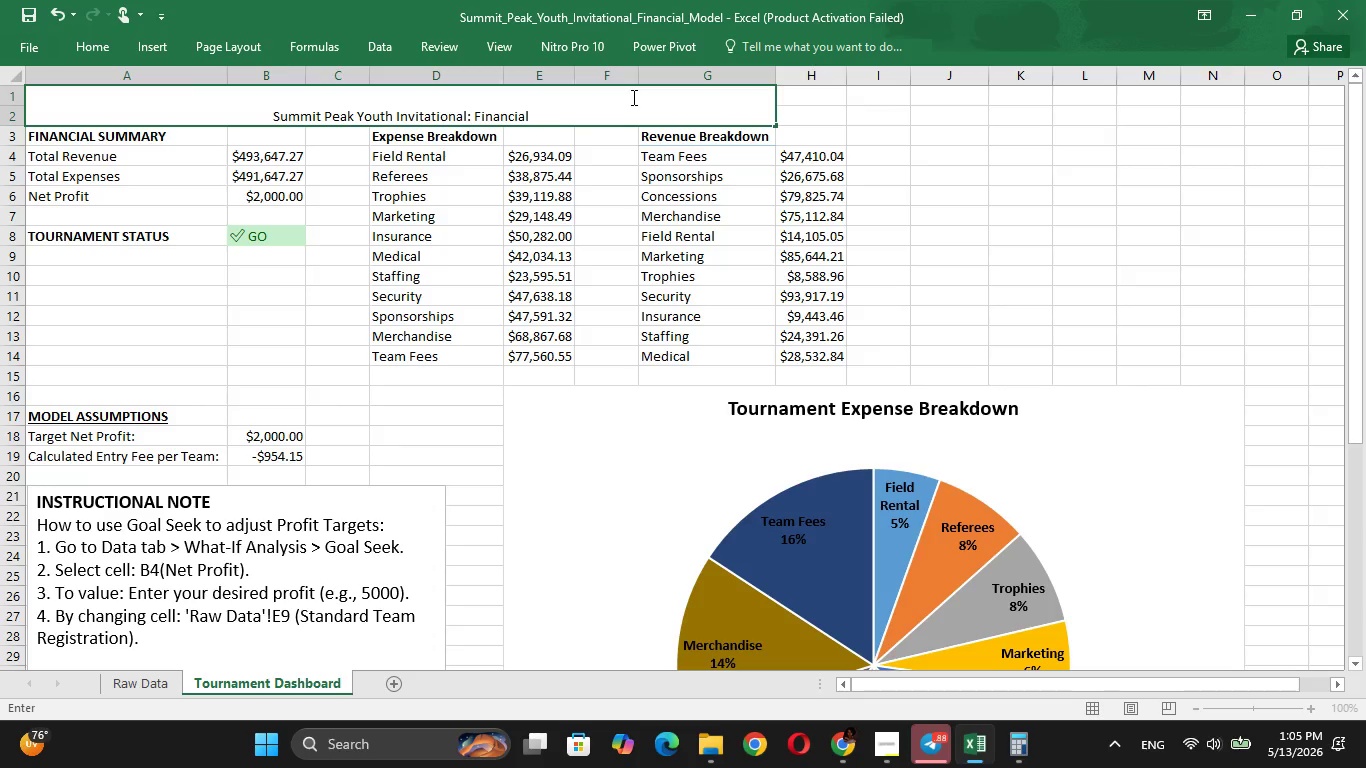 
wait(7.45)
 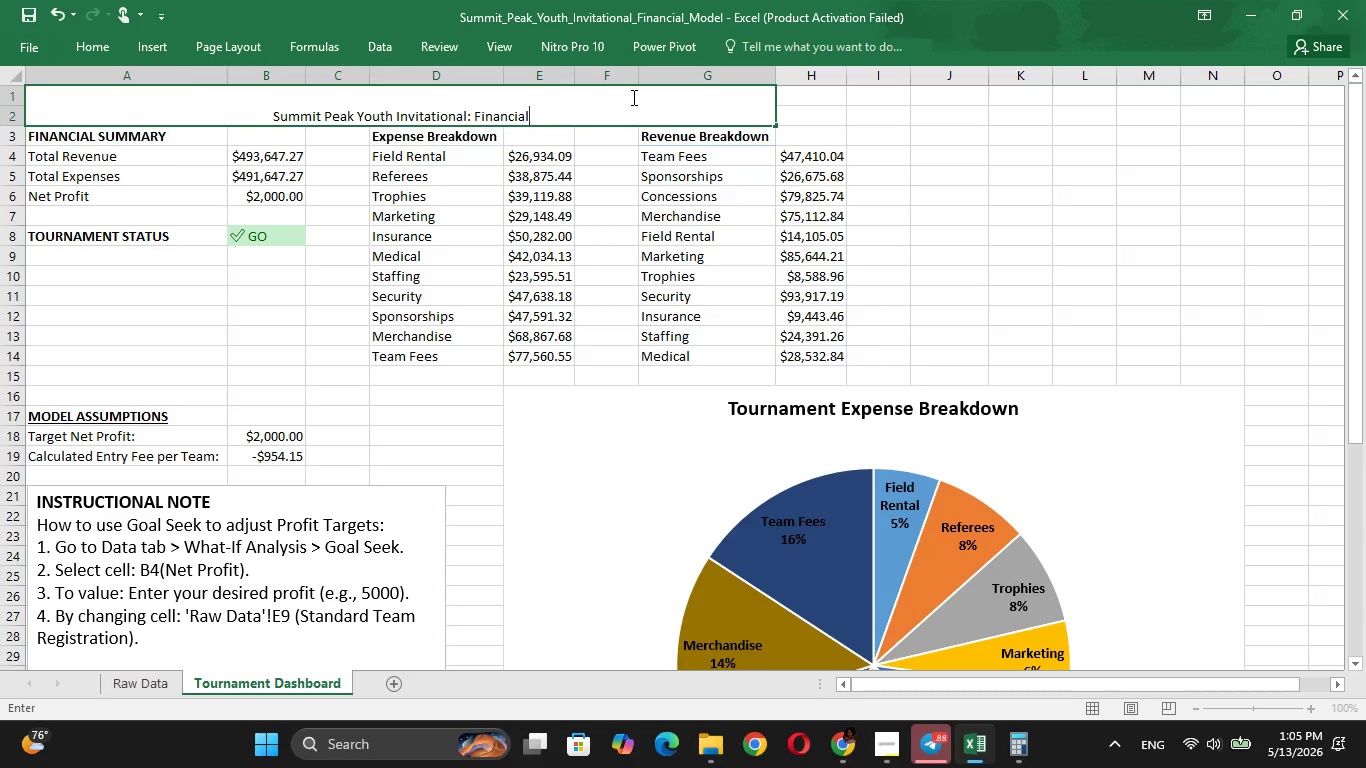 
type( Model)
 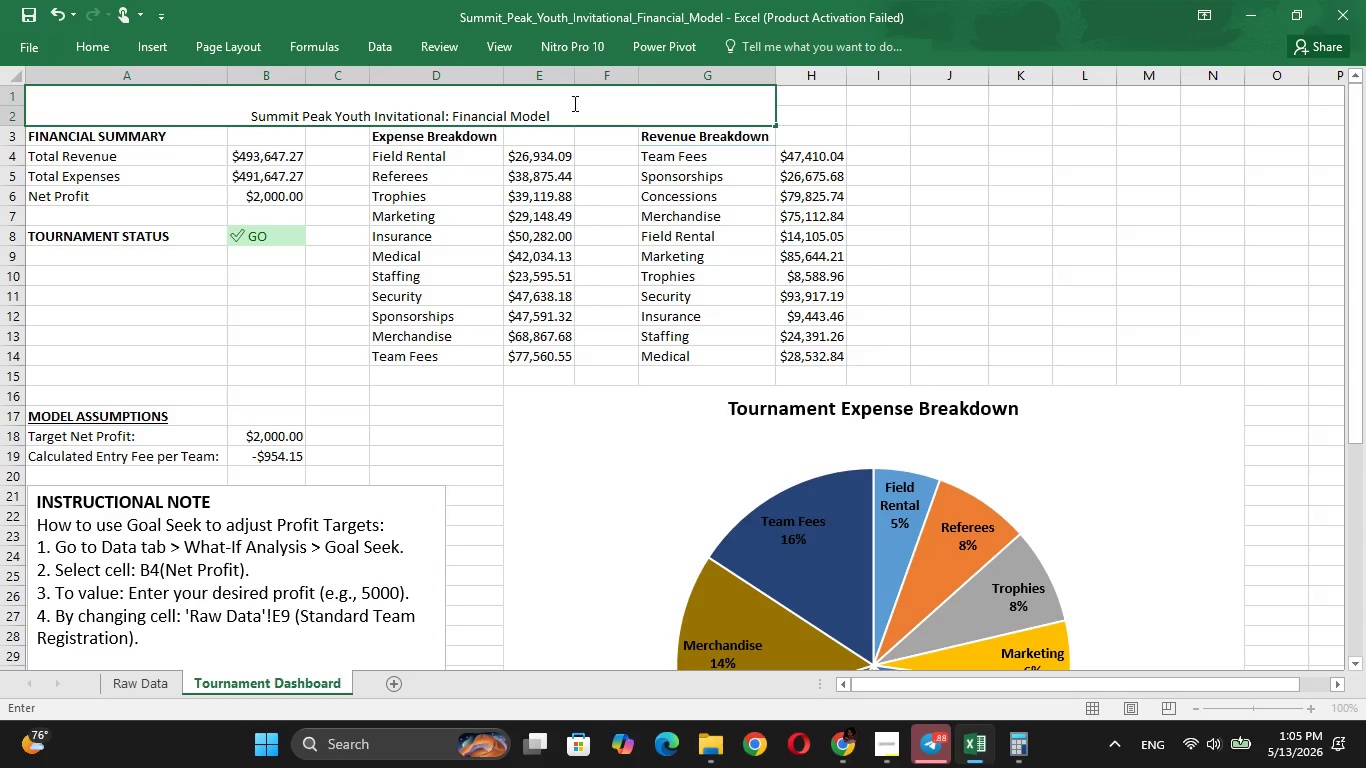 
left_click([574, 111])
 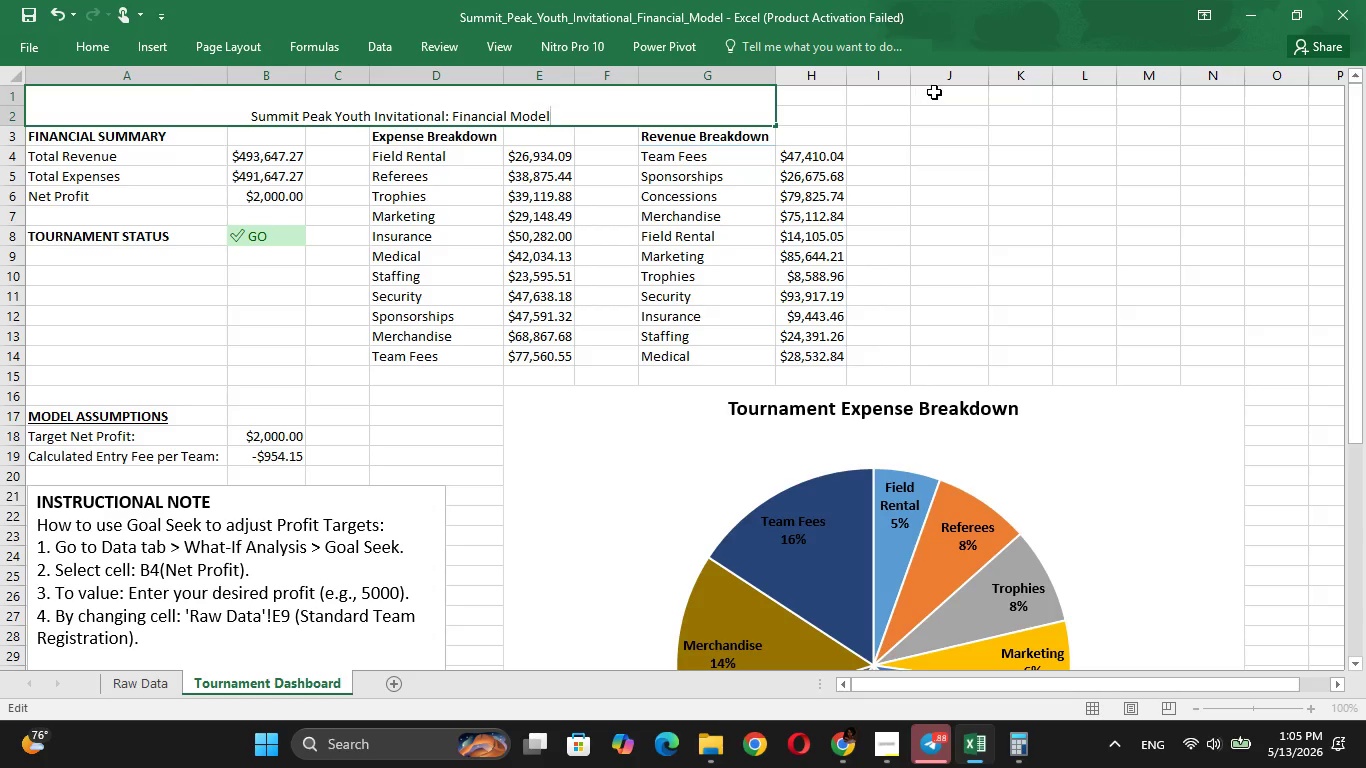 
left_click([934, 92])
 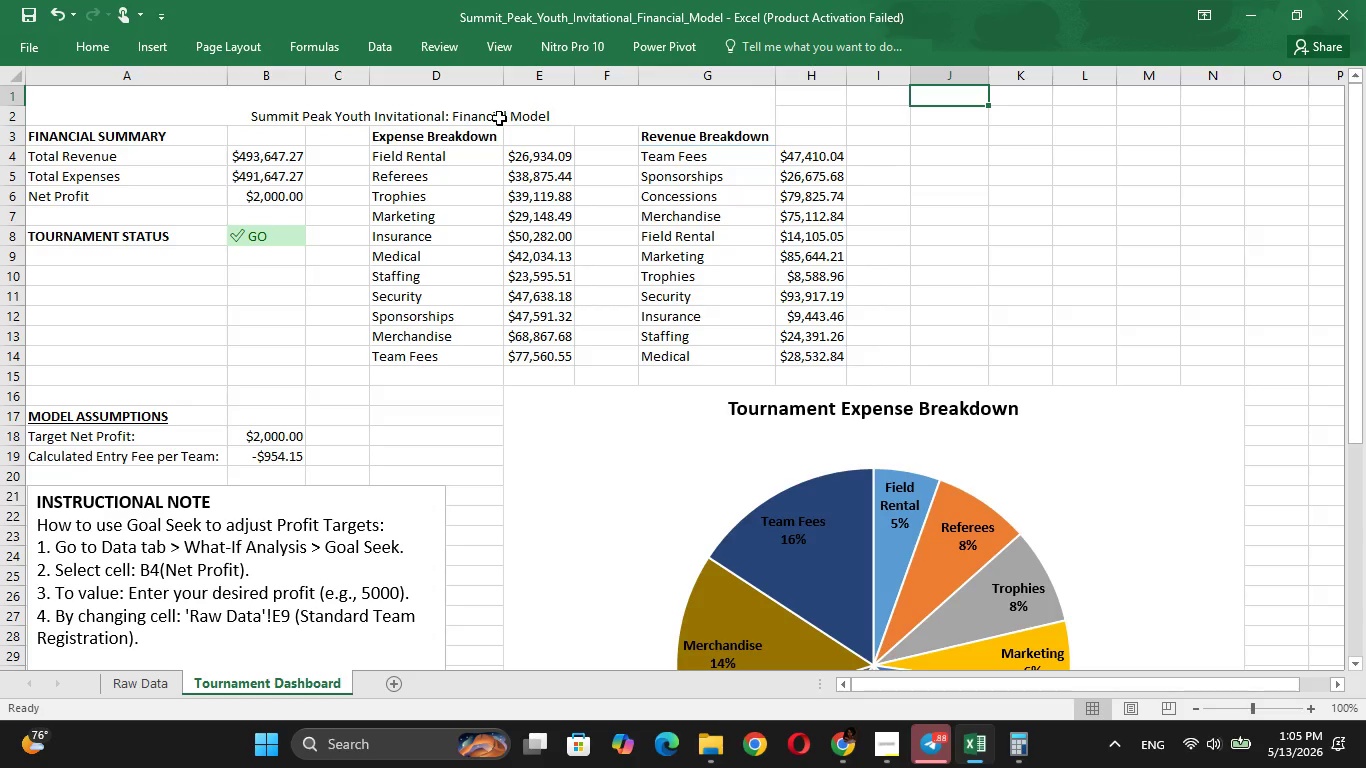 
left_click([499, 118])
 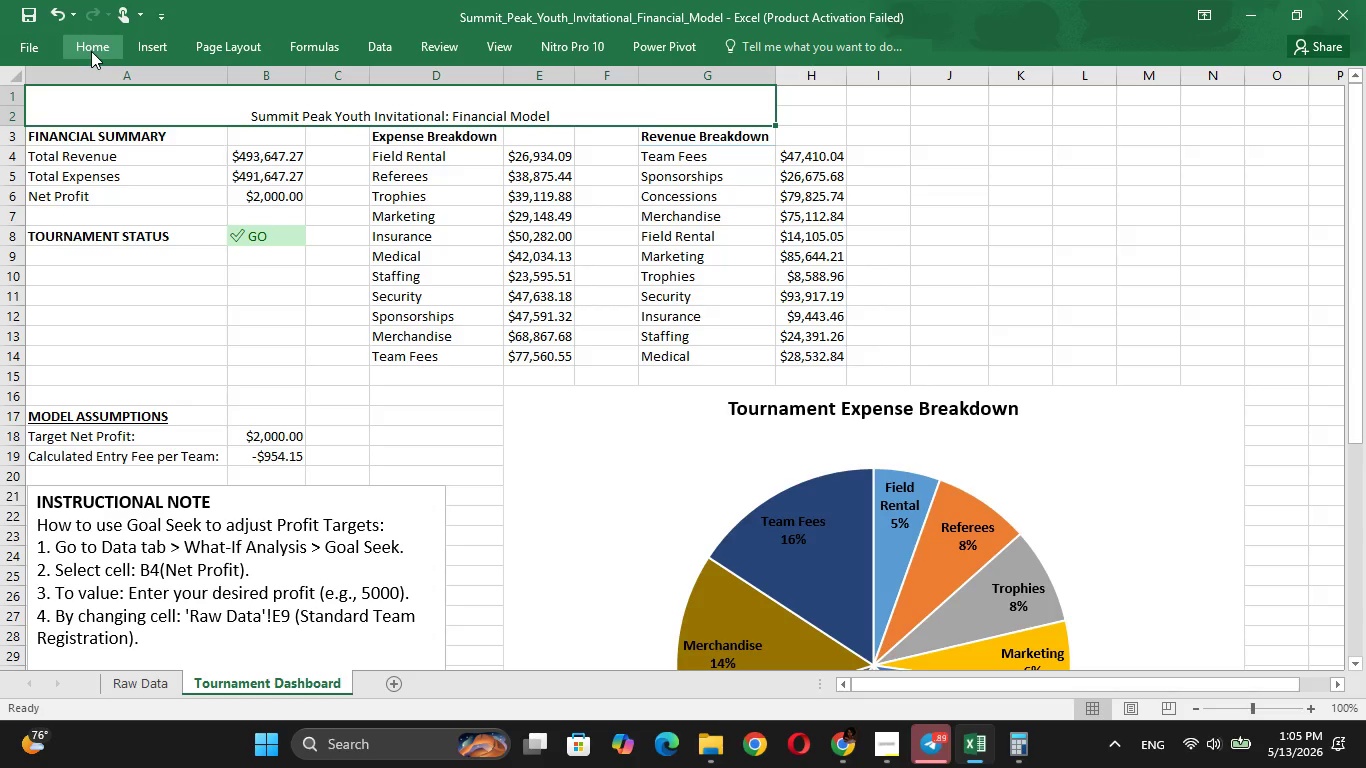 
left_click([91, 51])
 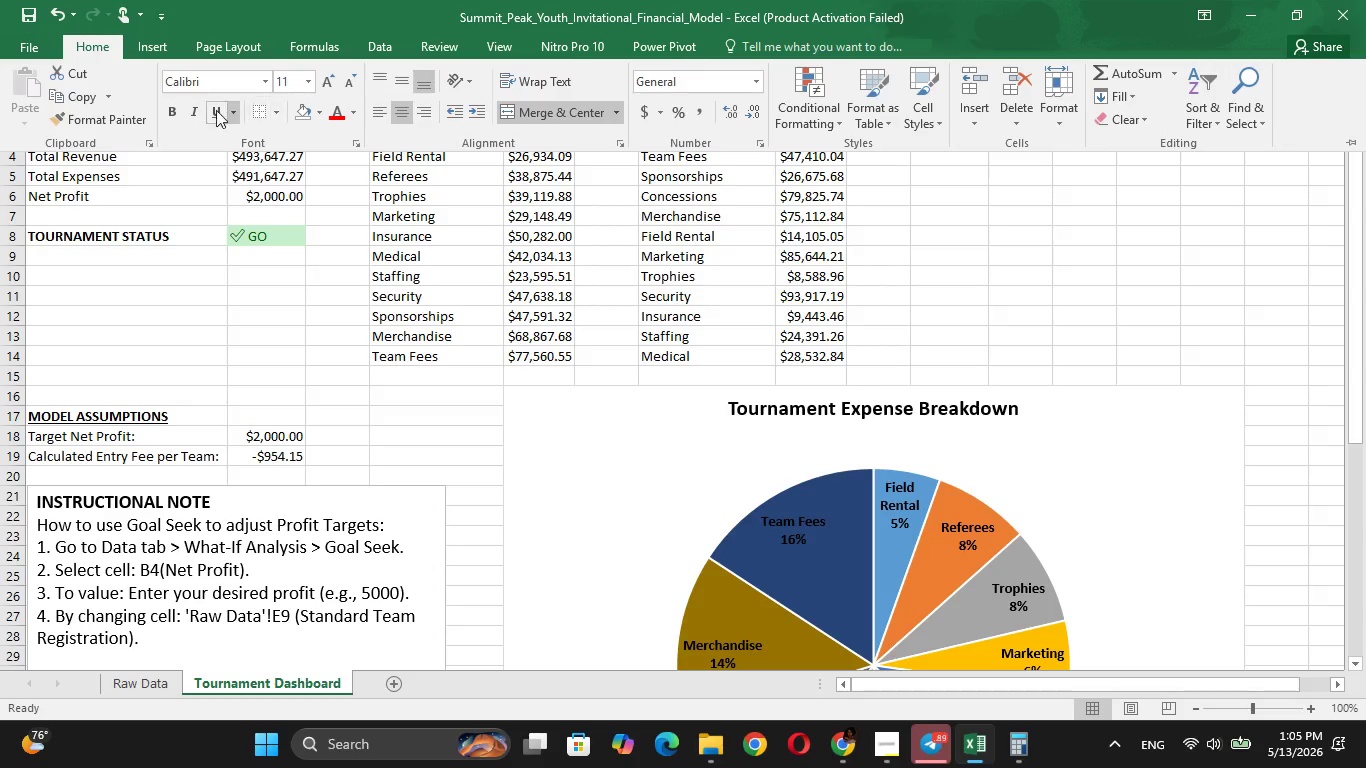 
left_click([178, 108])
 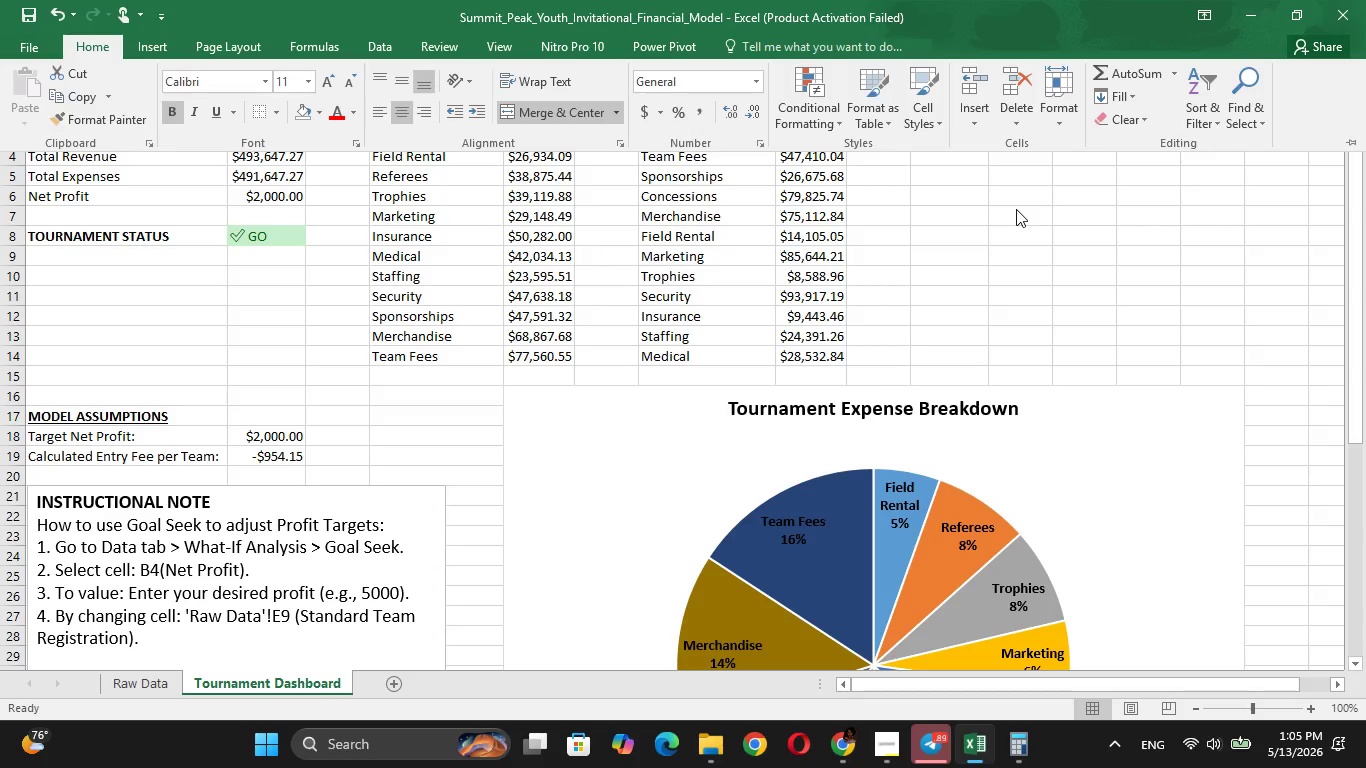 
left_click([1027, 210])
 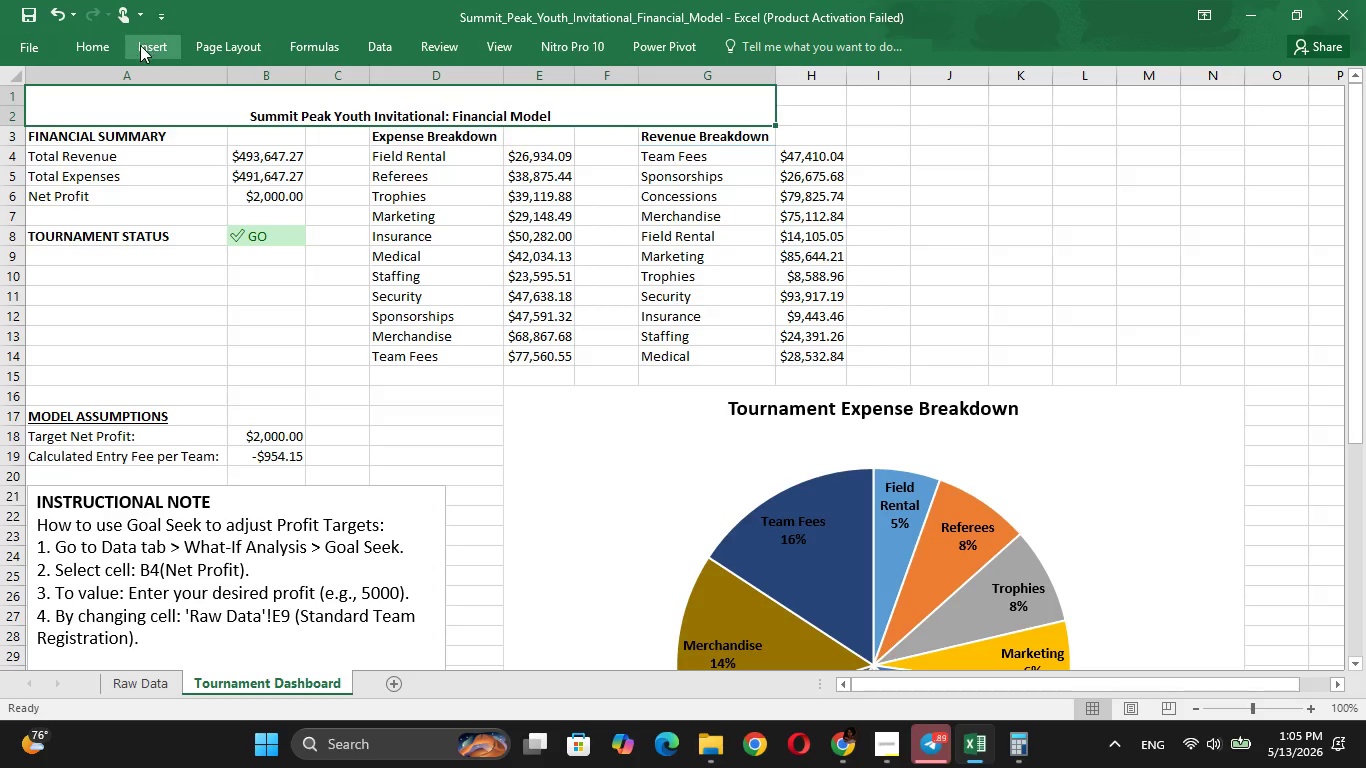 
left_click([103, 43])
 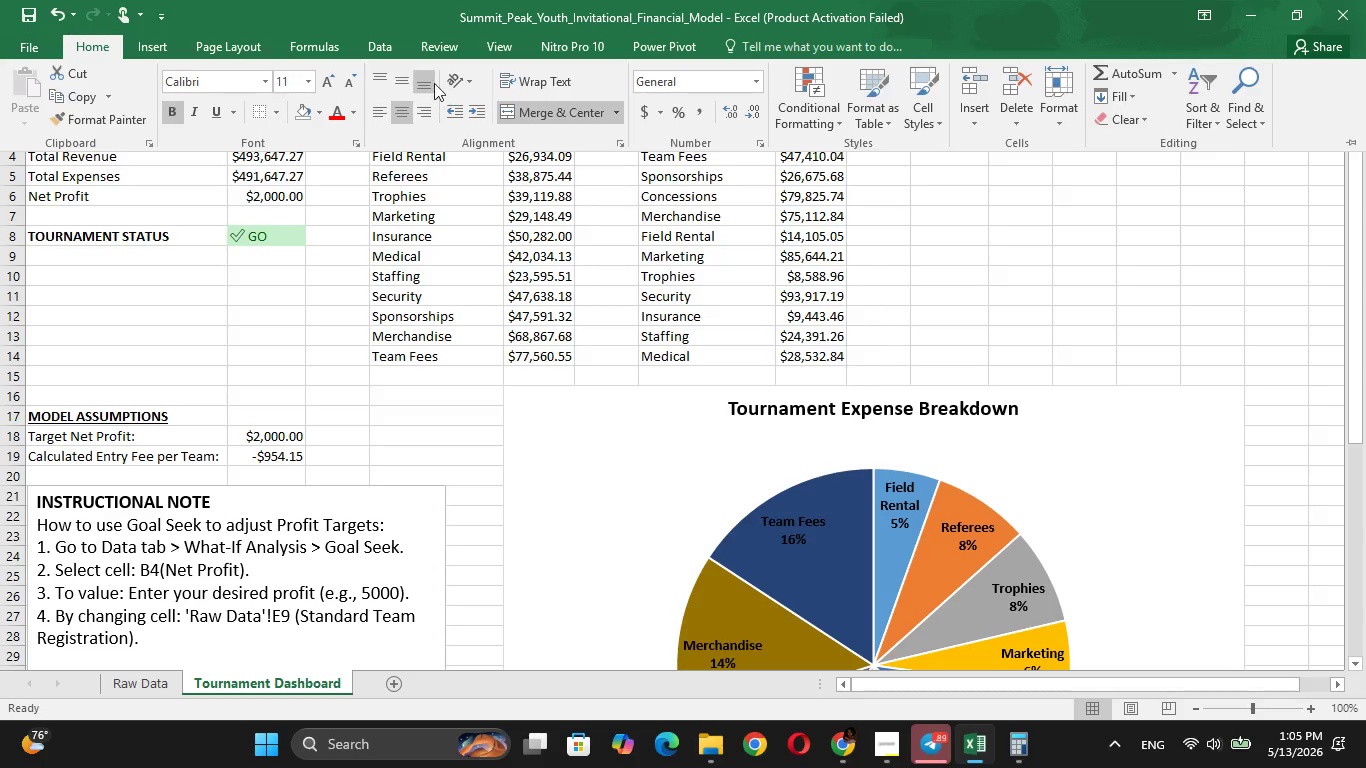 
left_click([402, 82])
 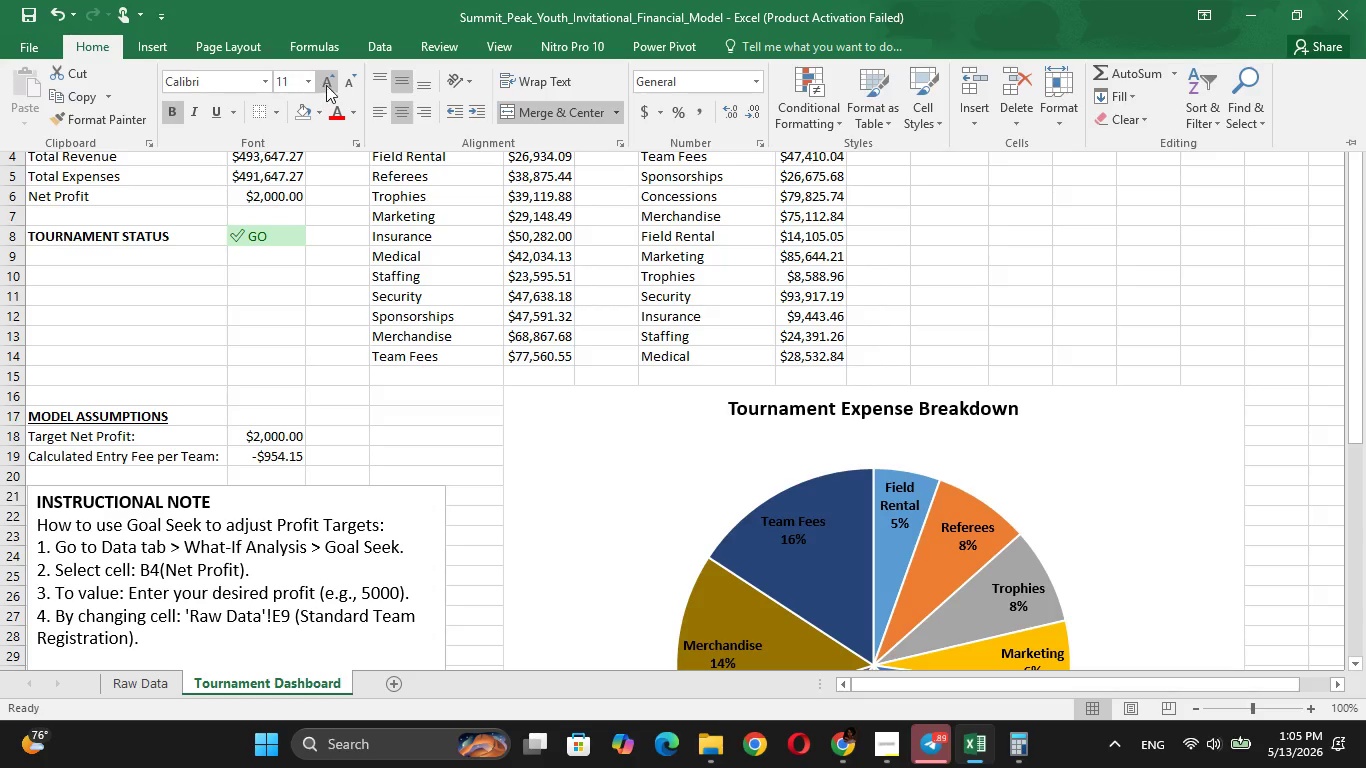 
left_click([309, 83])
 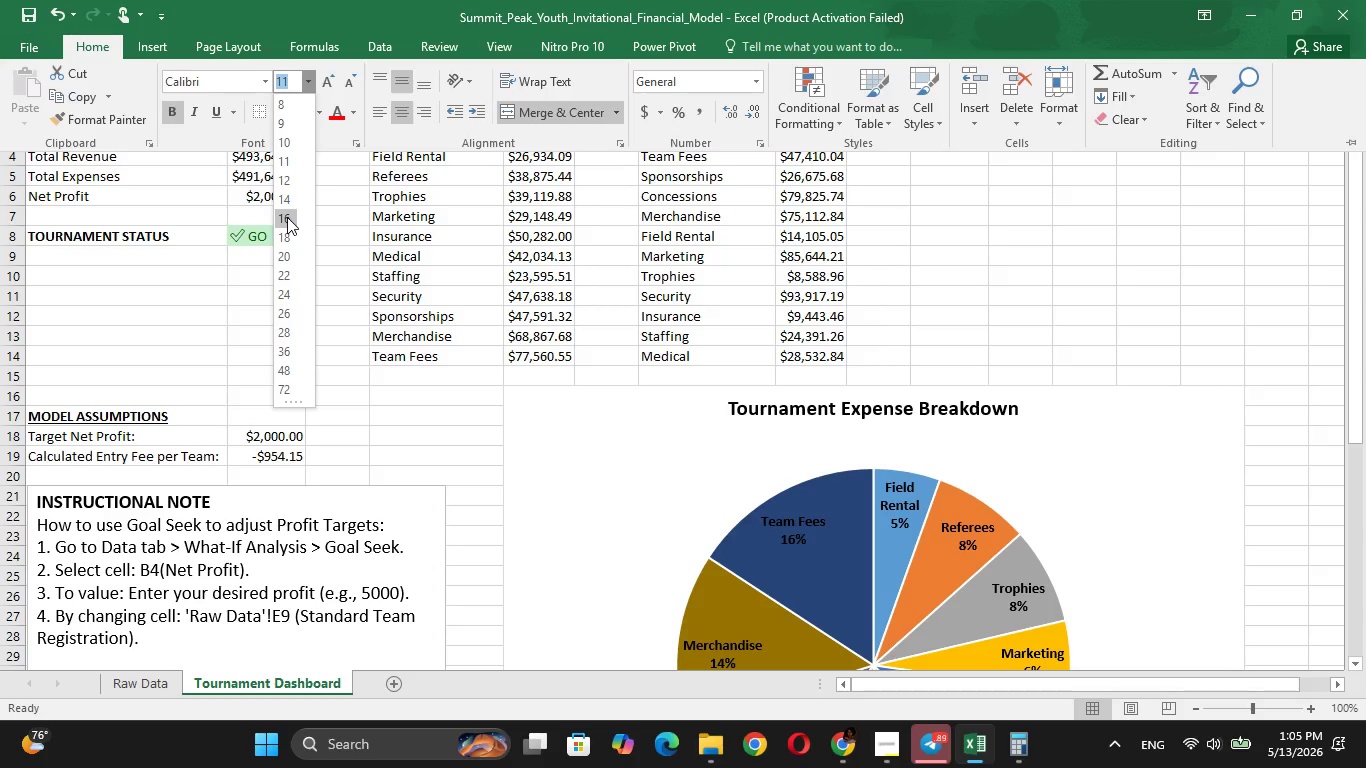 
left_click([287, 217])
 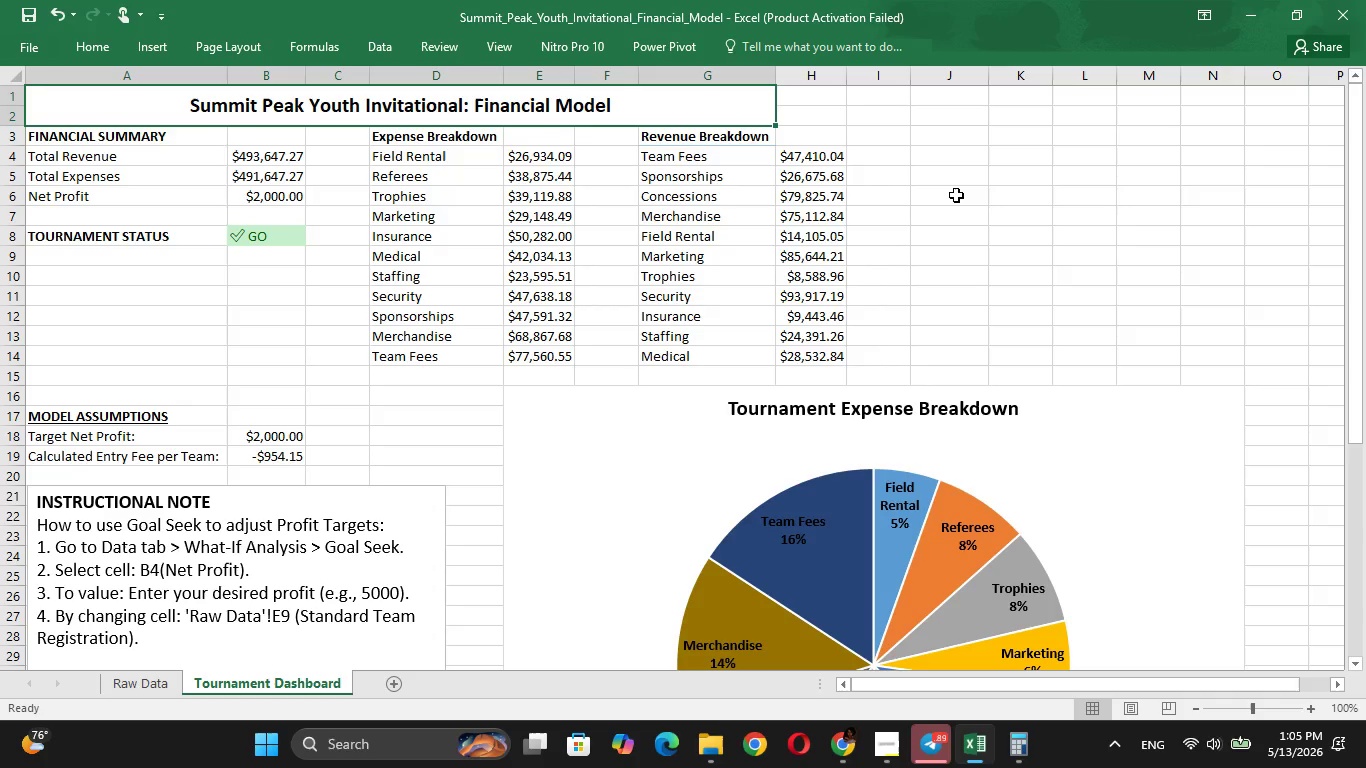 
left_click([956, 195])
 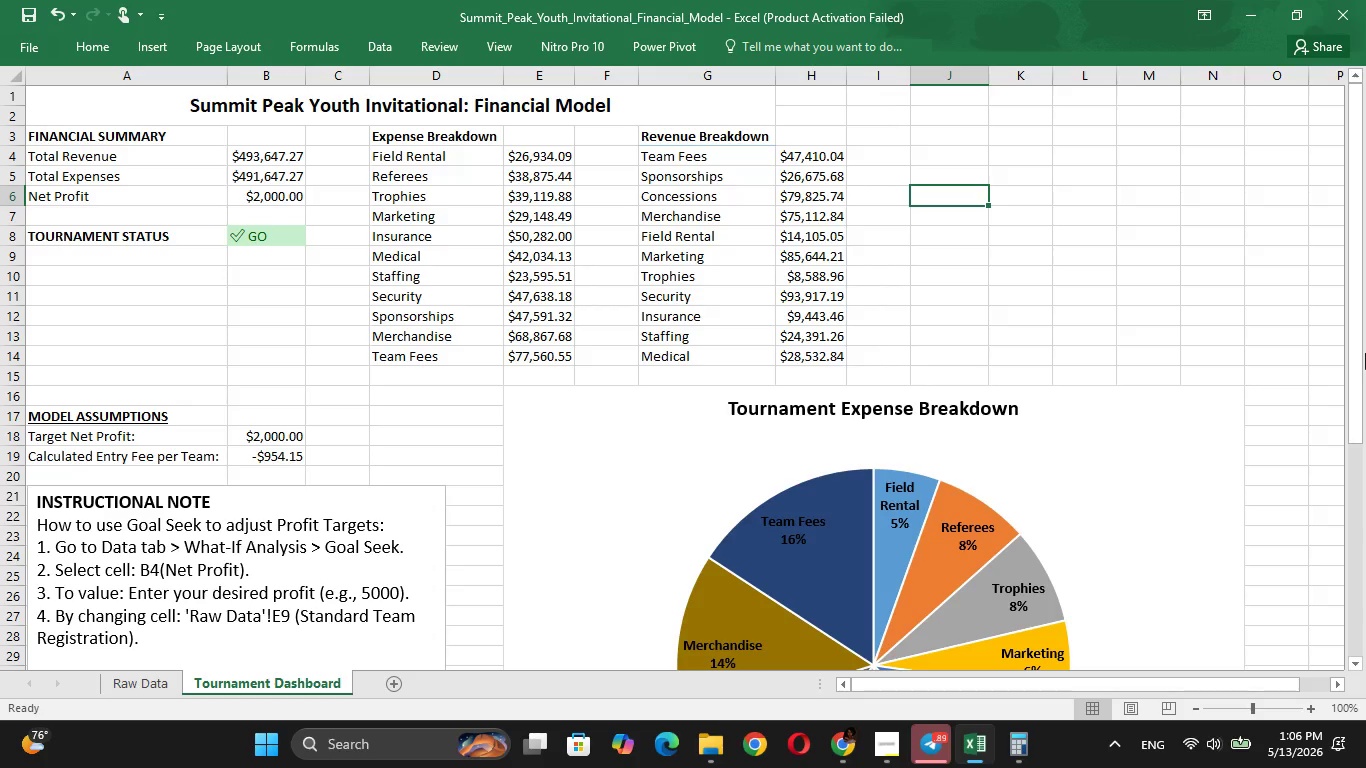 
wait(21.22)
 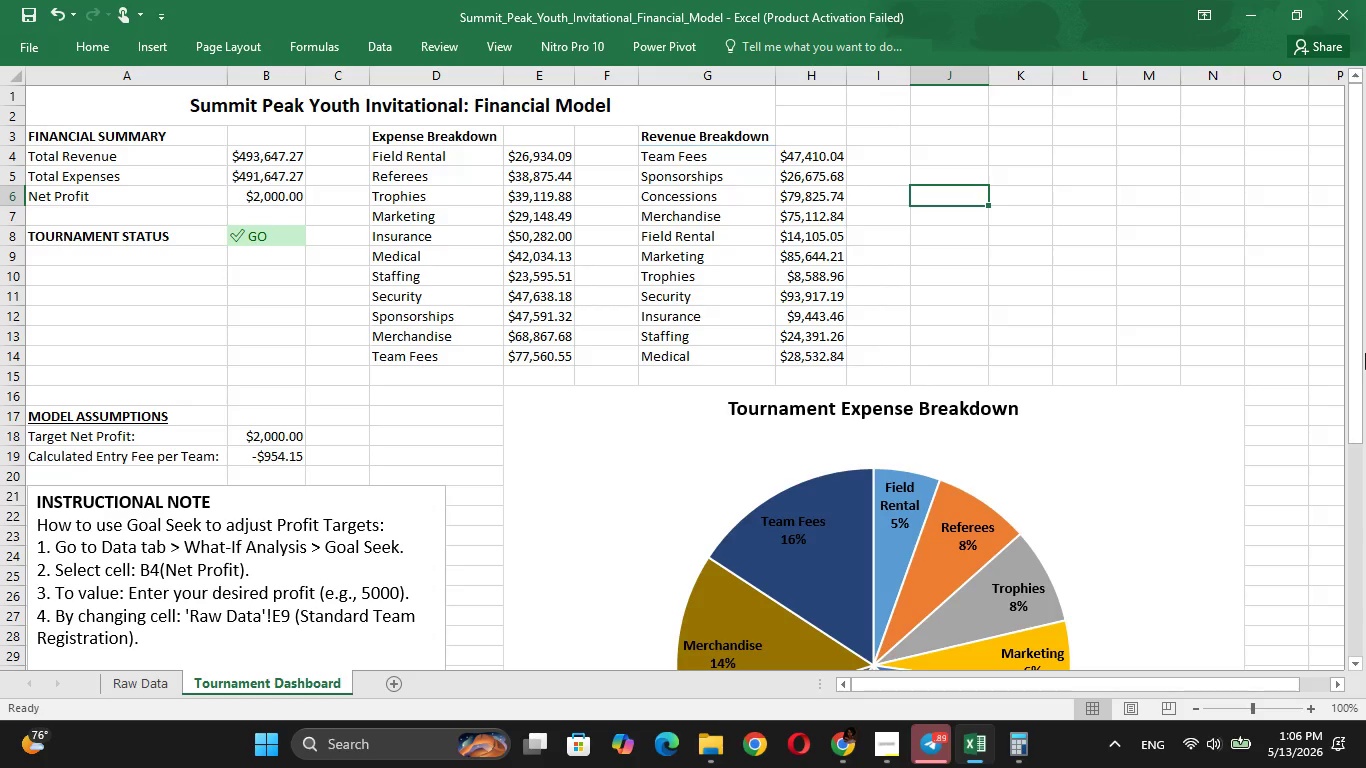 
left_click([499, 54])
 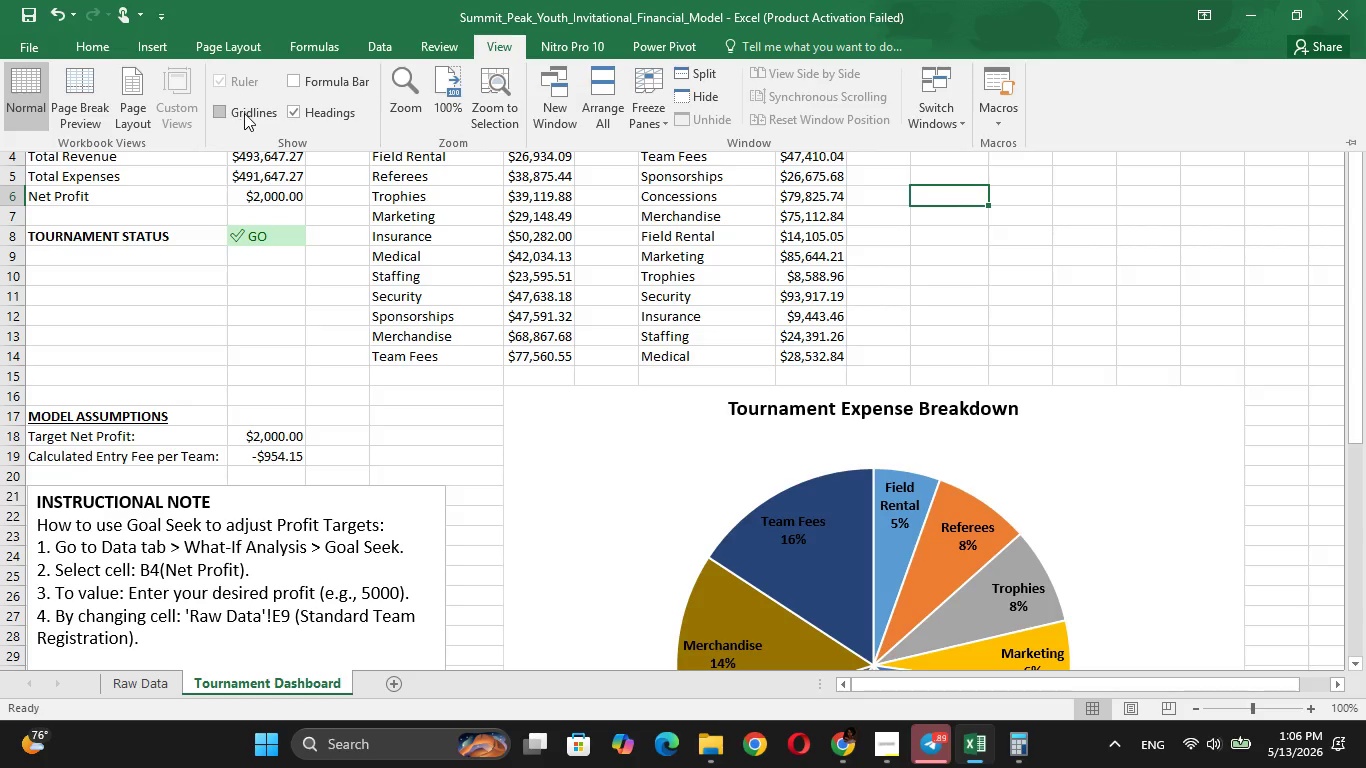 
left_click([293, 108])
 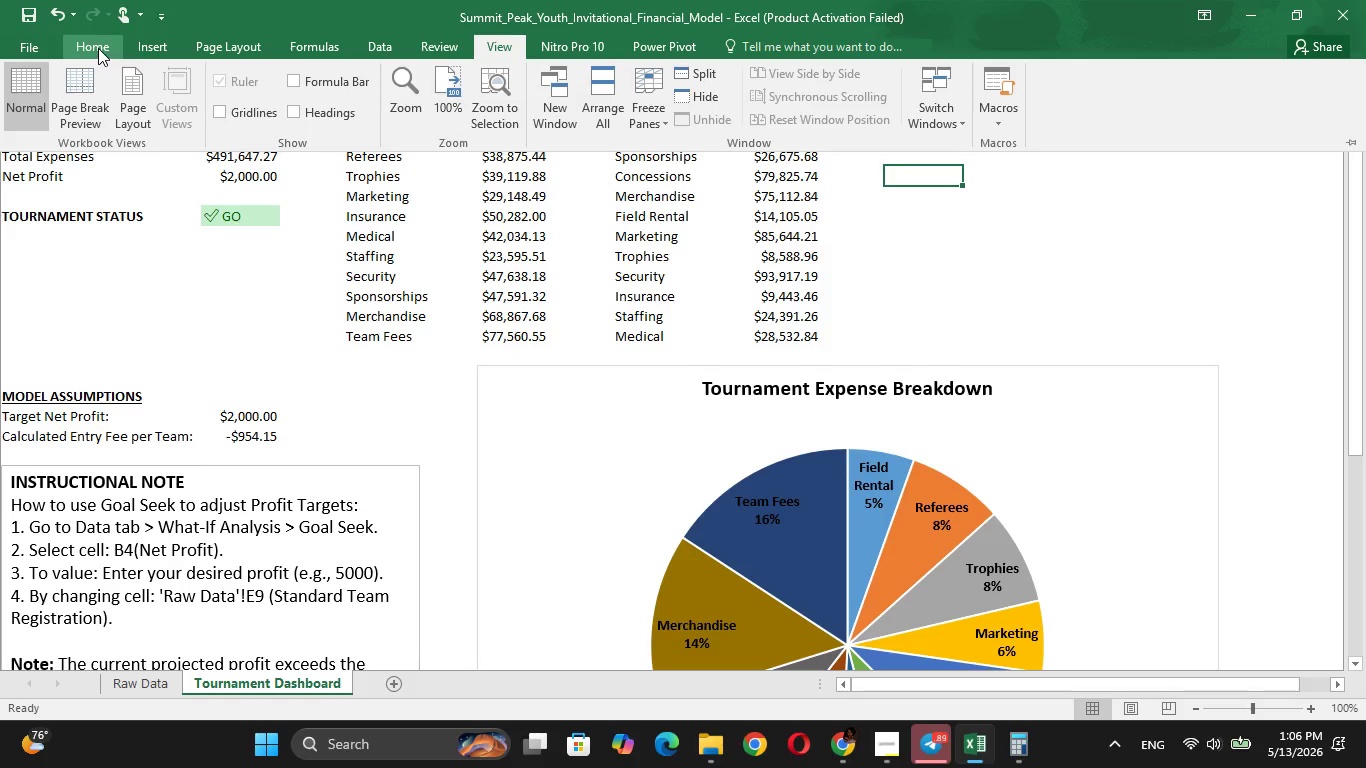 
left_click([108, 120])
 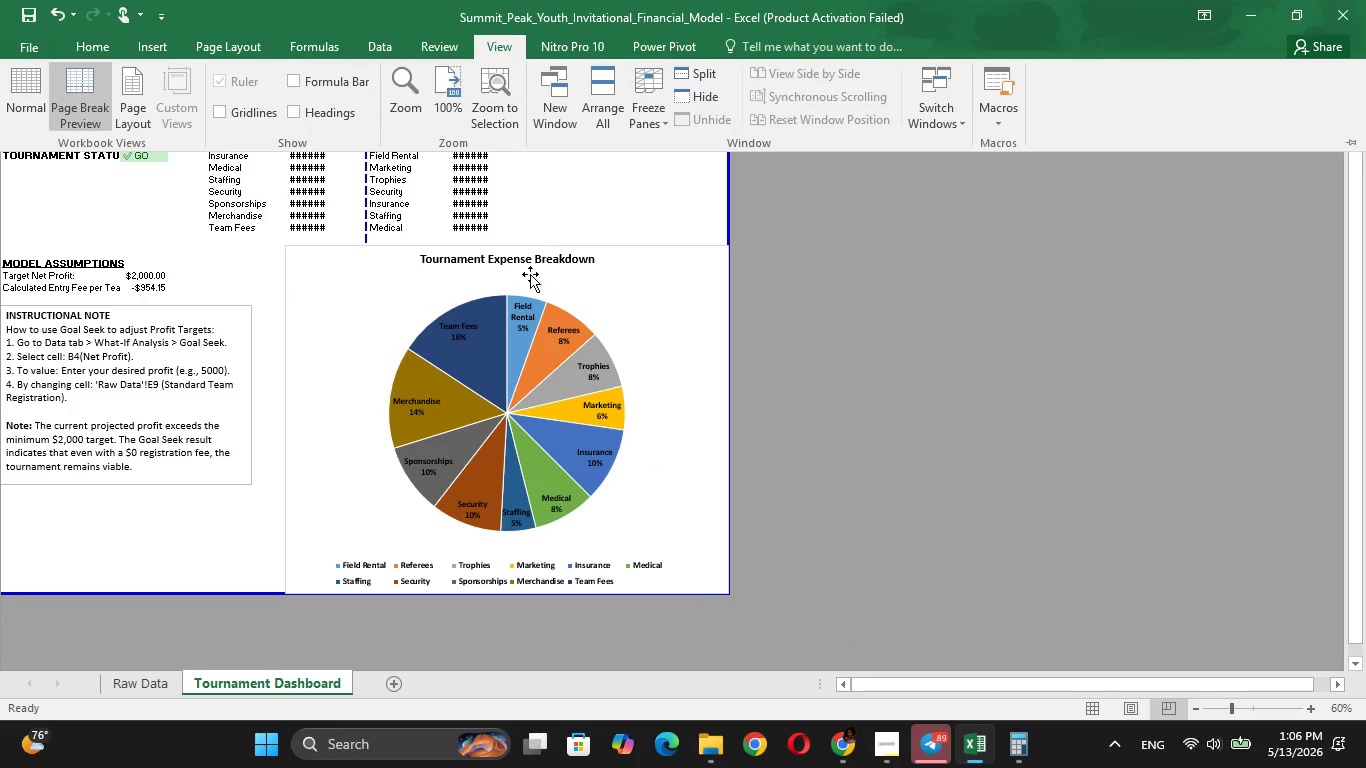 
scroll: coordinate [406, 238], scroll_direction: up, amount: 12.0
 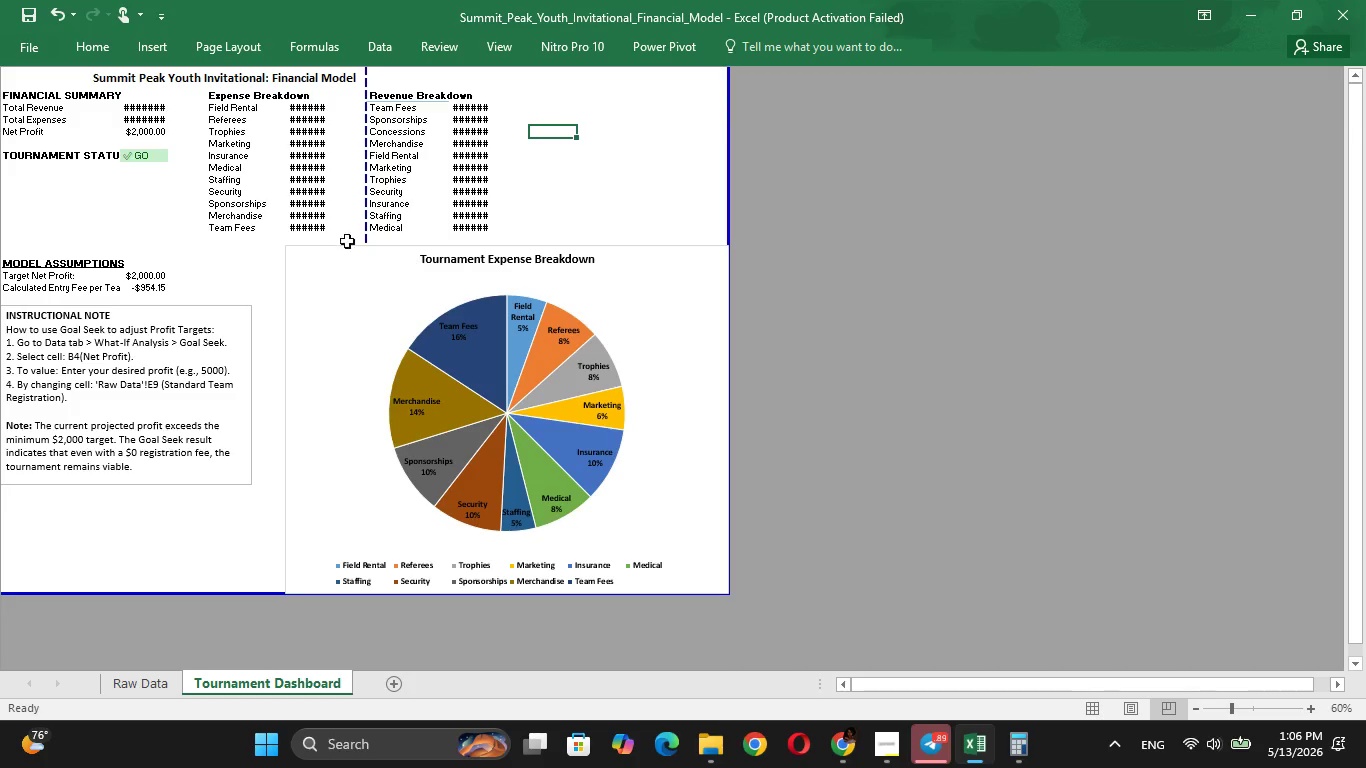 
left_click_drag(start_coordinate=[359, 233], to_coordinate=[748, 254])
 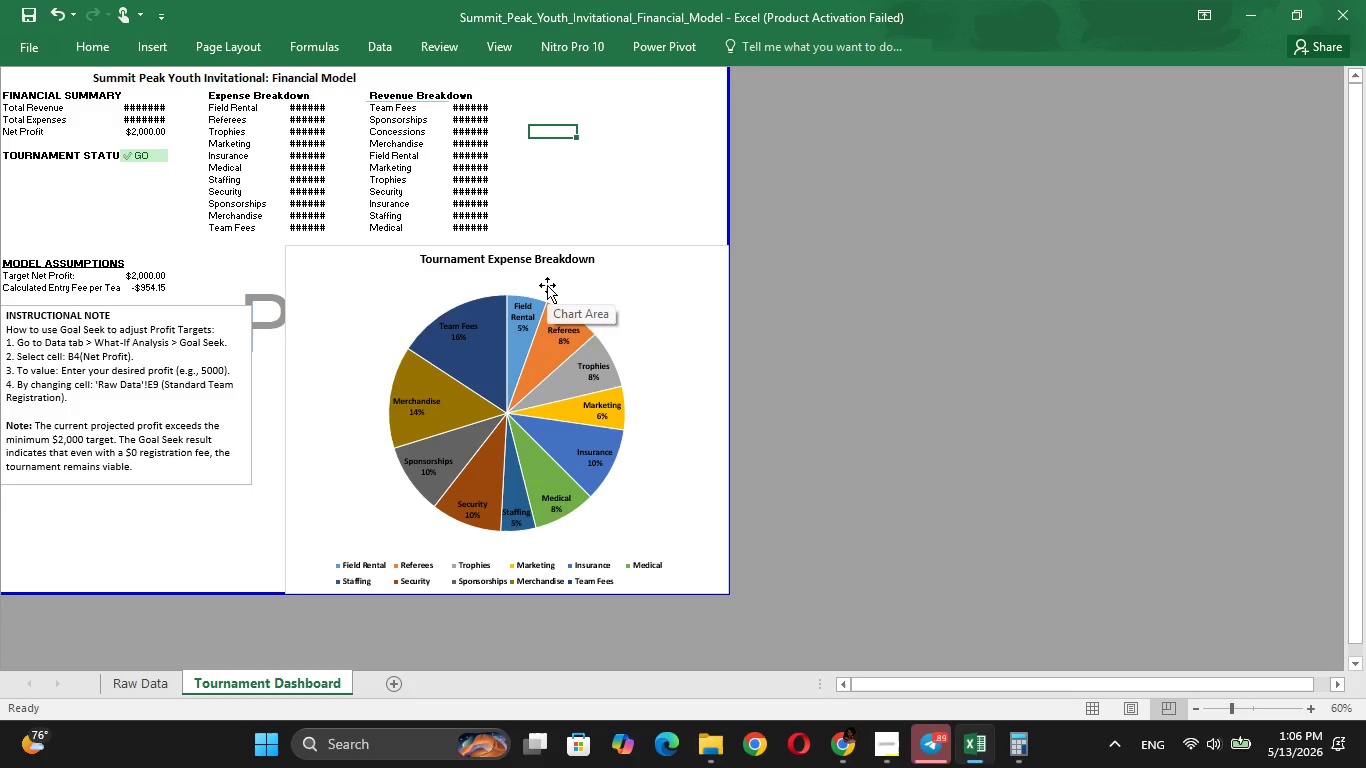 
scroll: coordinate [547, 285], scroll_direction: up, amount: 8.0
 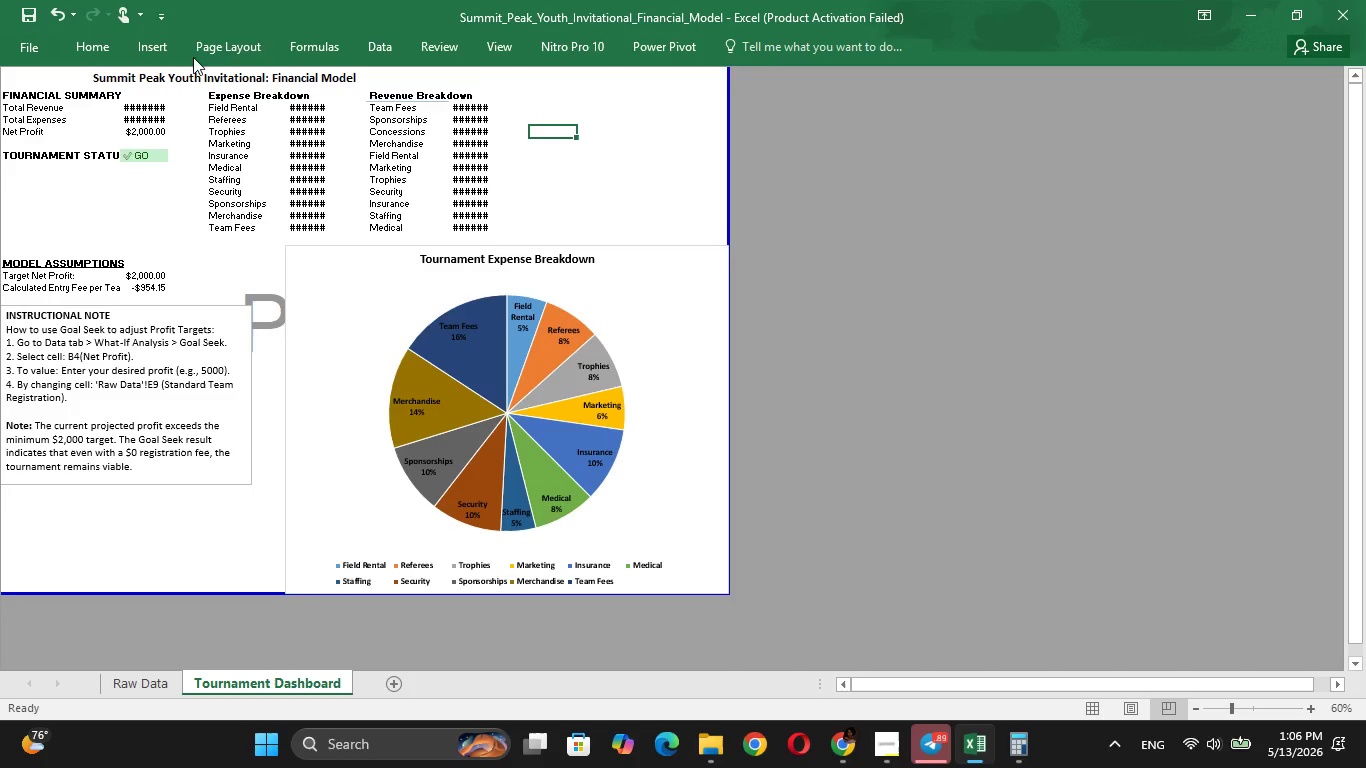 
left_click([219, 40])
 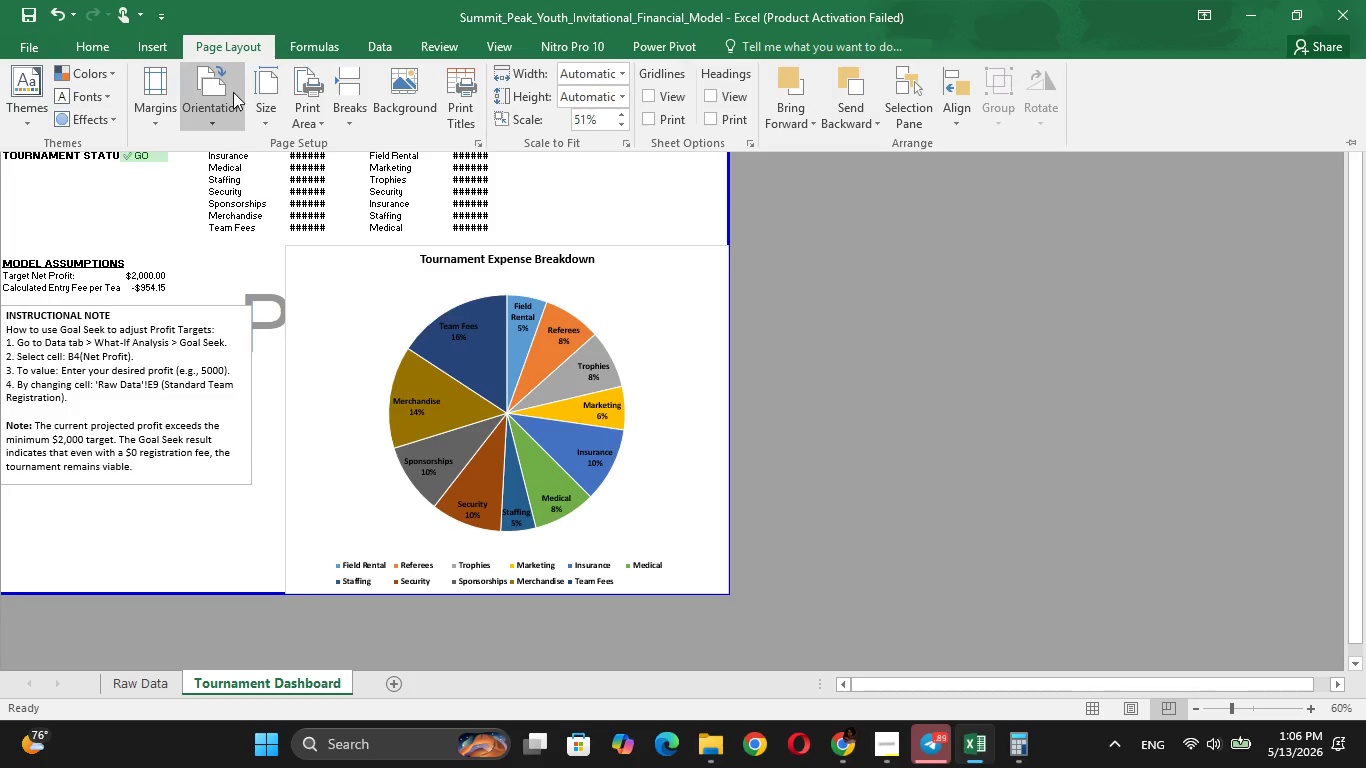 
mouse_move([208, 123])
 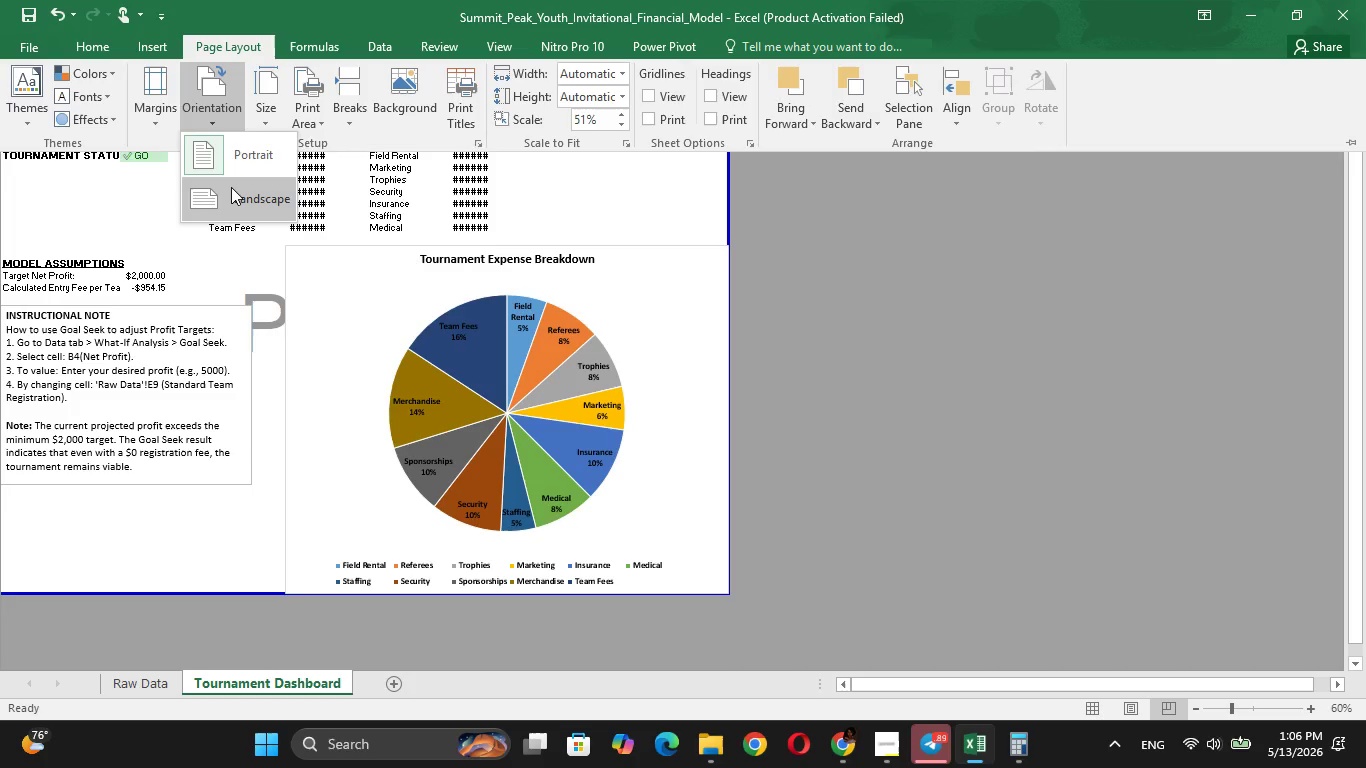 
left_click([231, 187])
 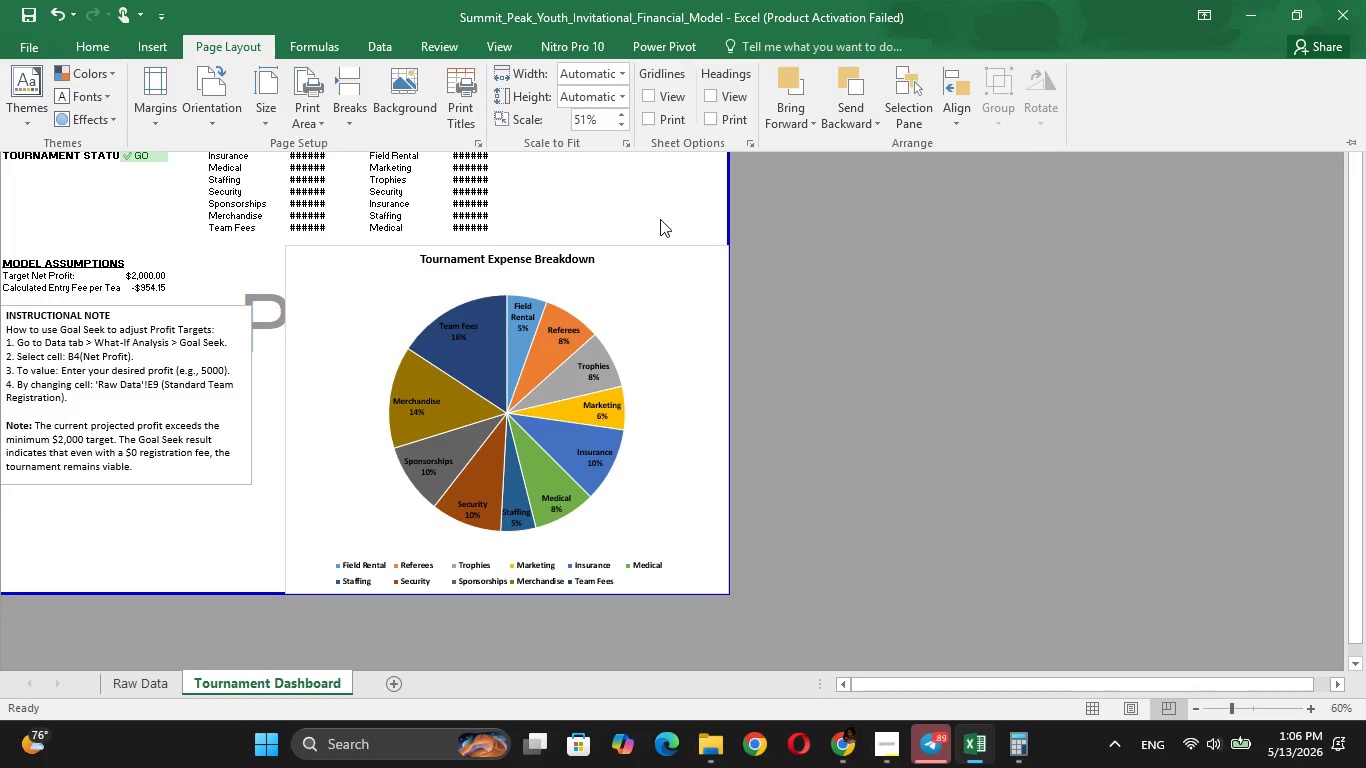 
scroll: coordinate [685, 275], scroll_direction: up, amount: 7.0
 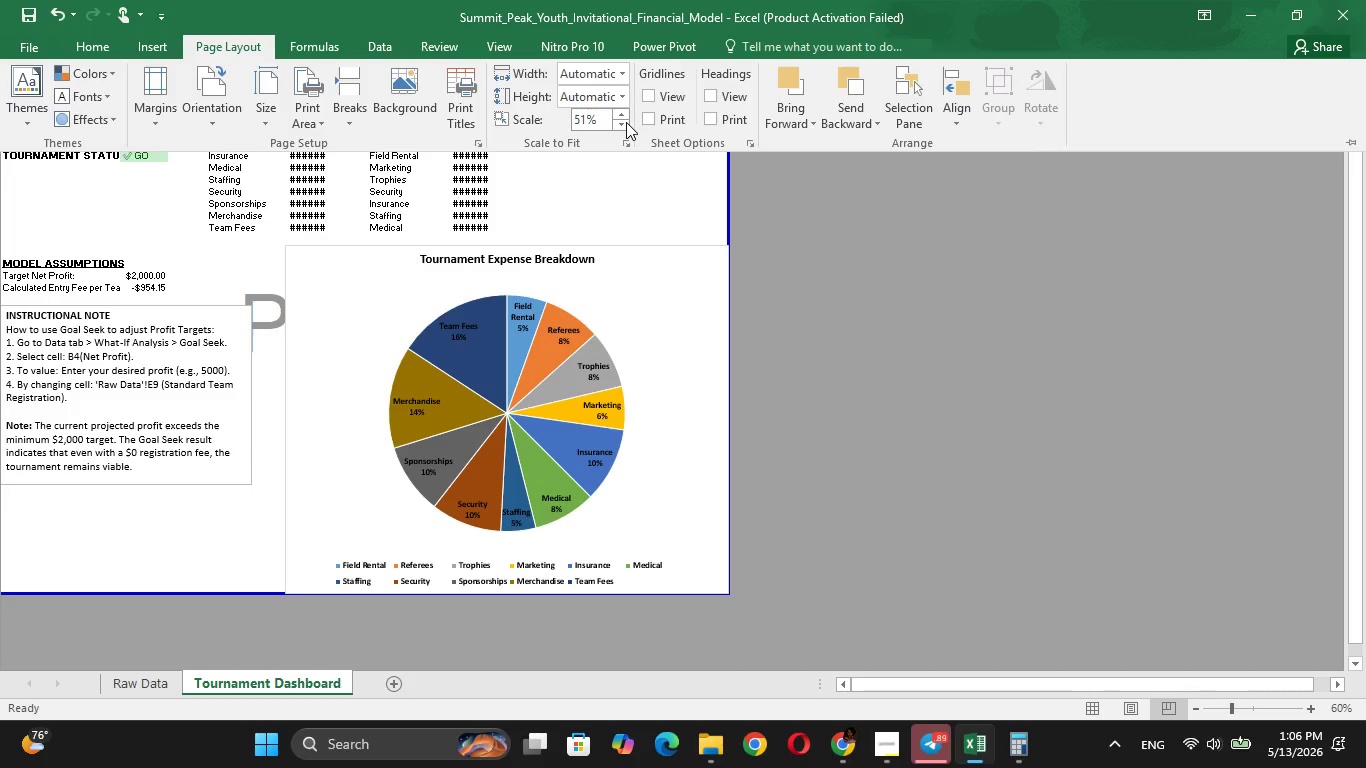 
left_click([624, 114])
 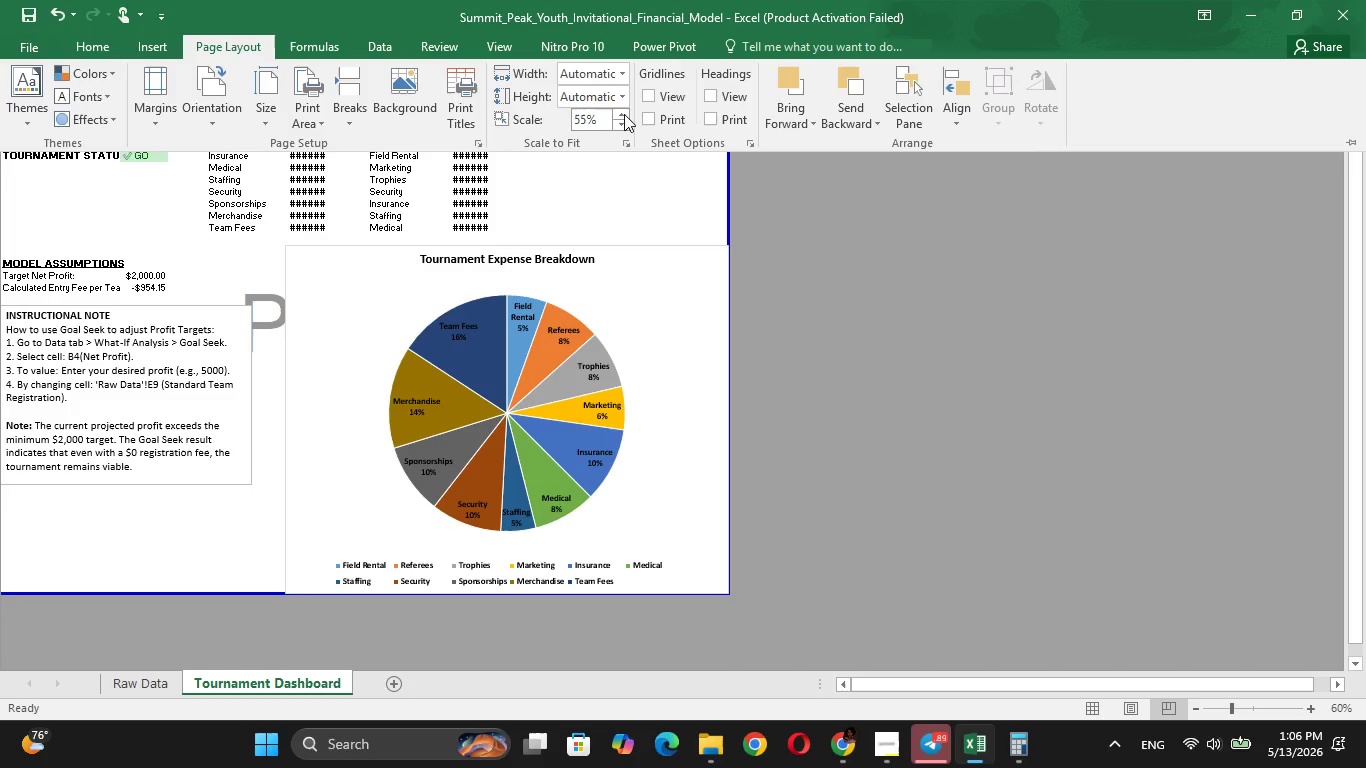 
left_click([624, 114])
 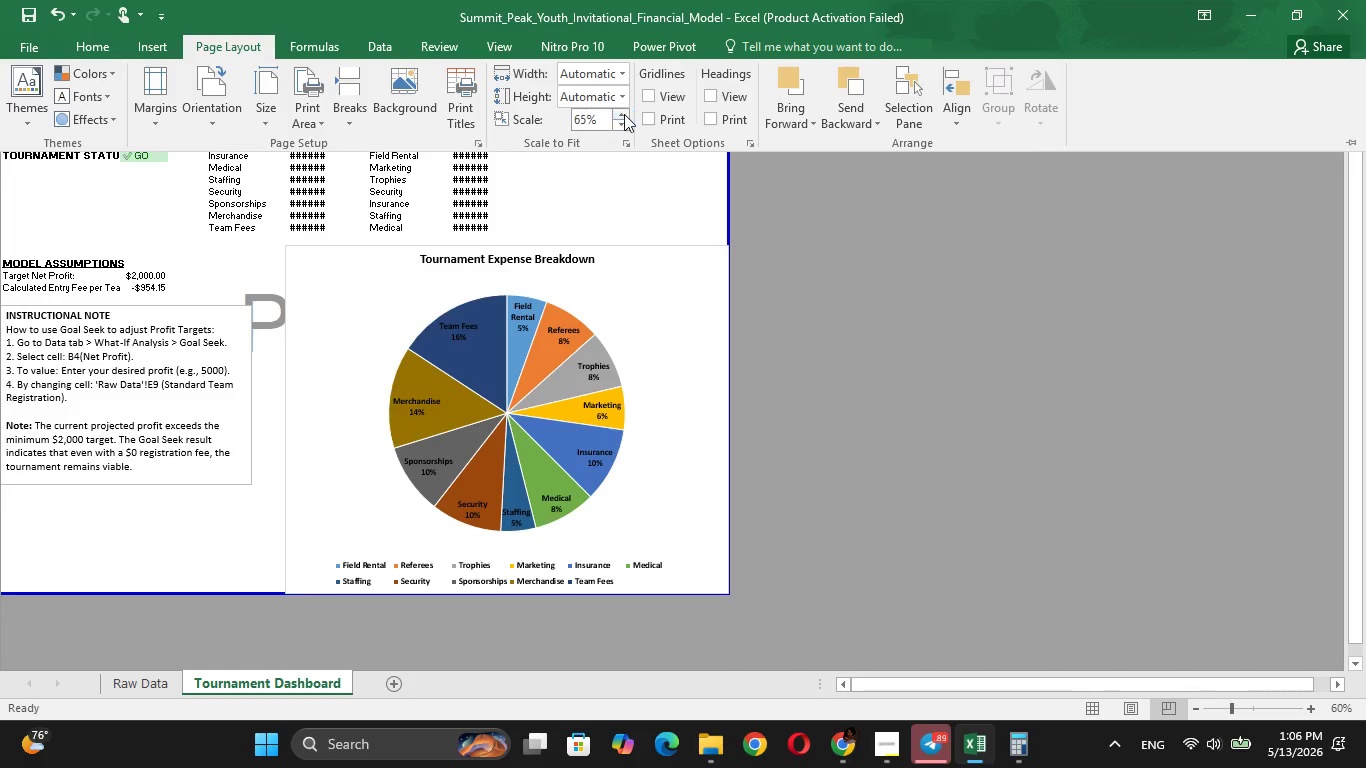 
double_click([624, 114])
 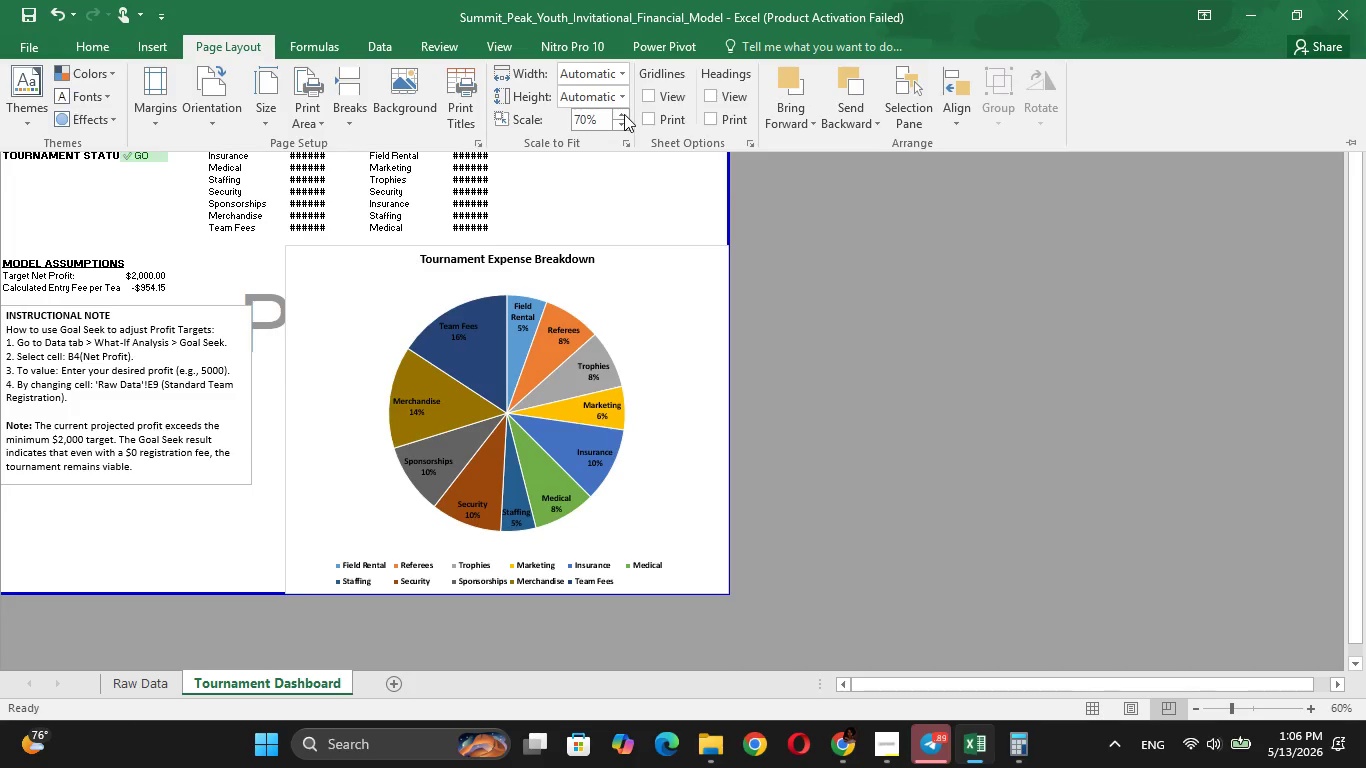 
left_click([624, 114])
 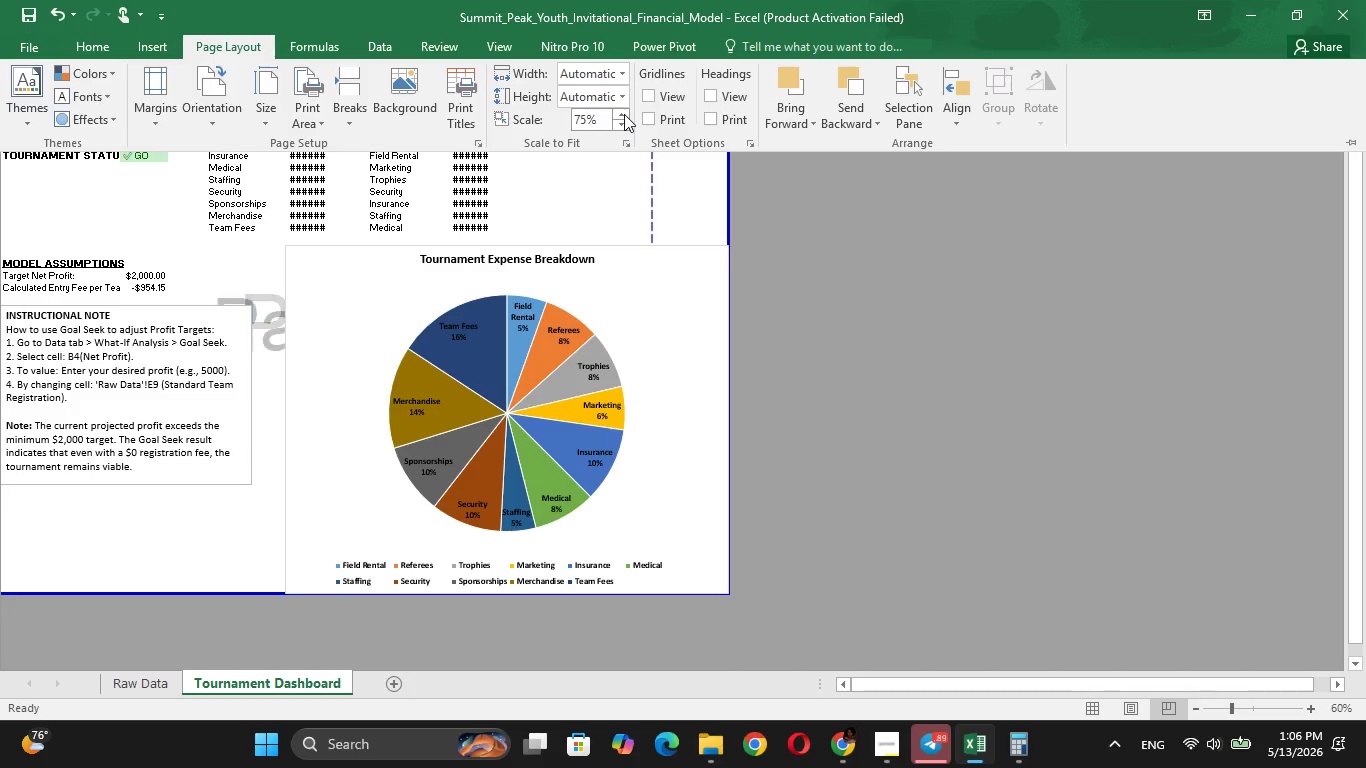 
left_click([624, 114])
 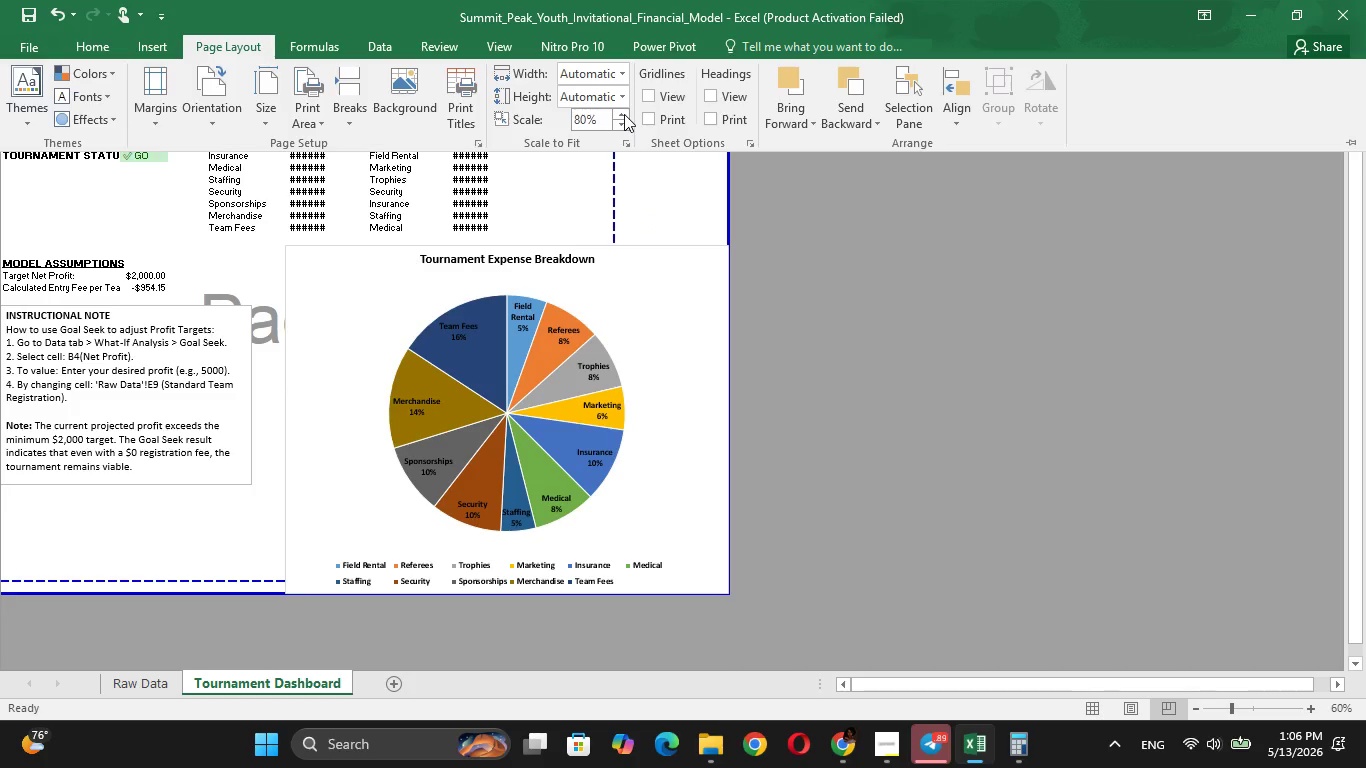 
left_click([624, 114])
 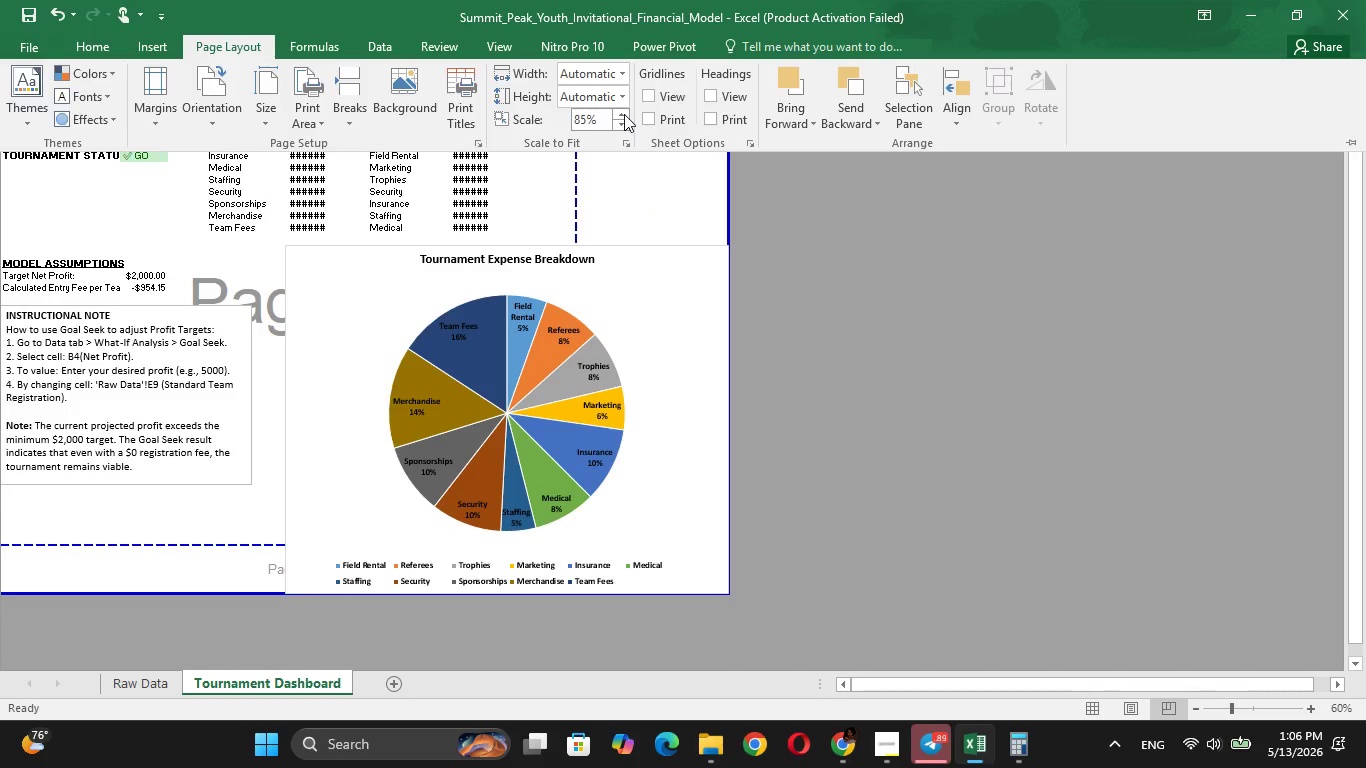 
left_click([624, 114])
 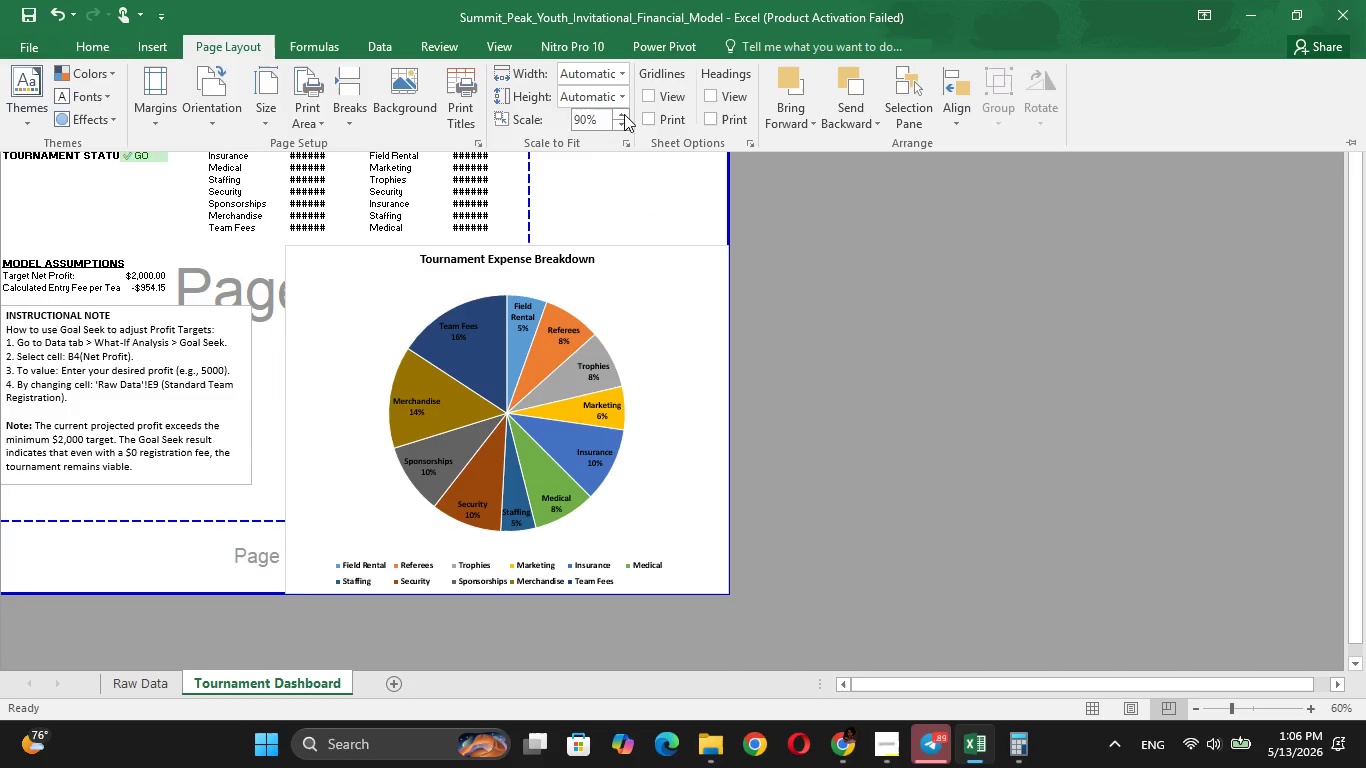 
left_click([624, 114])
 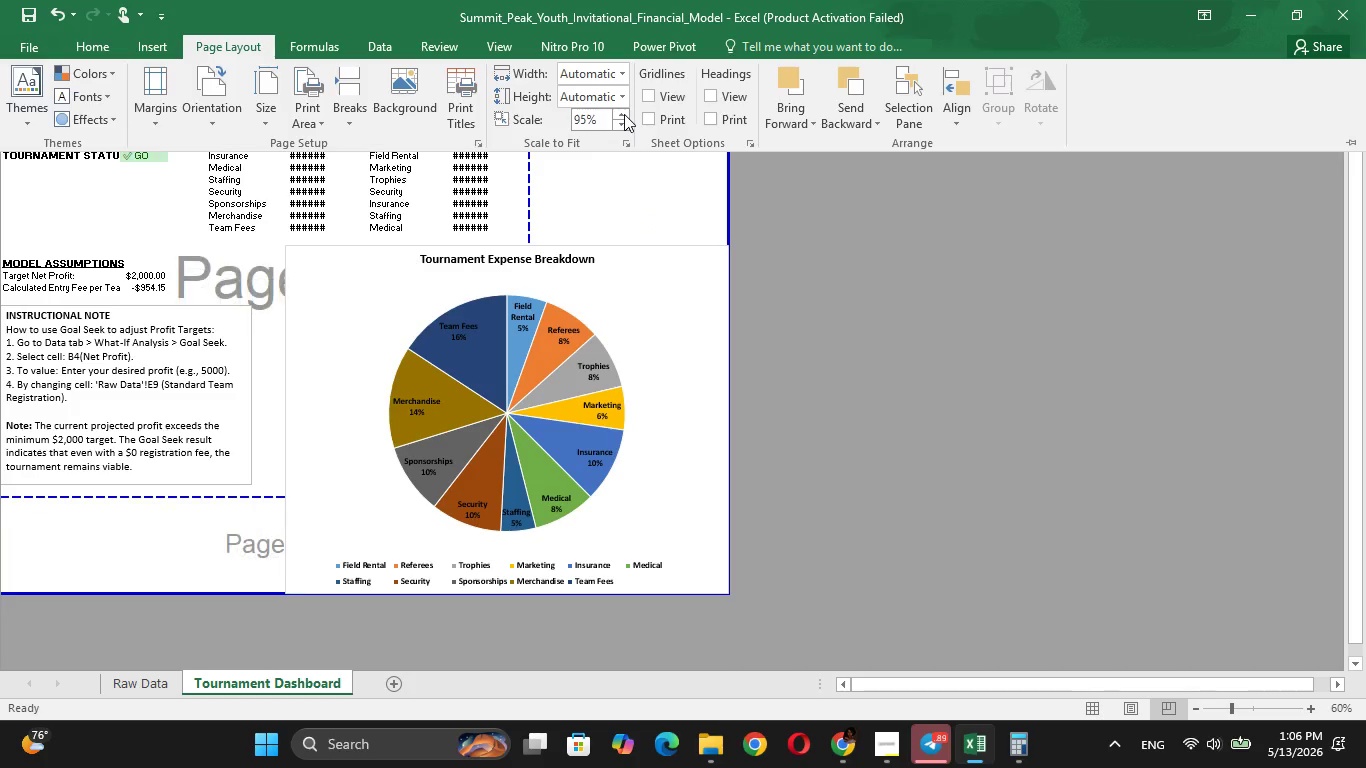 
left_click([624, 114])
 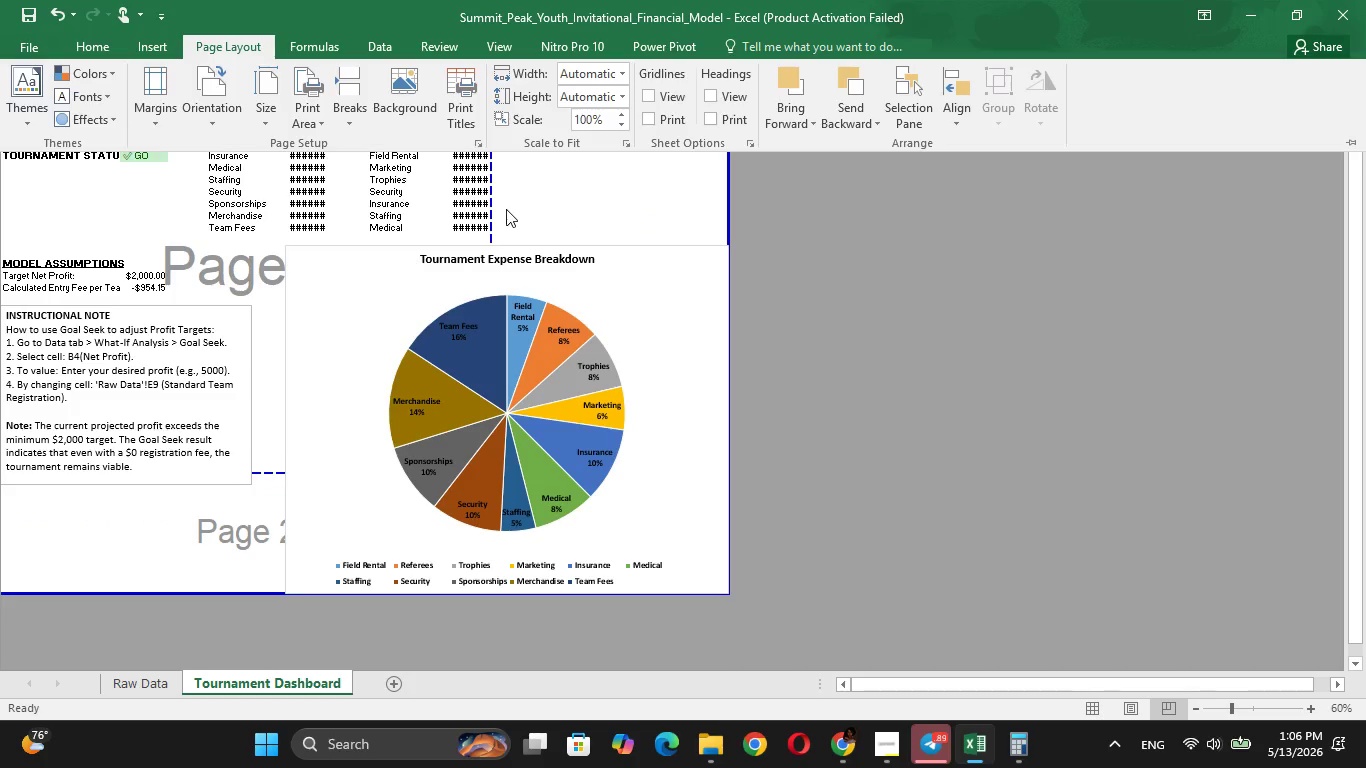 
left_click_drag(start_coordinate=[492, 190], to_coordinate=[763, 199])
 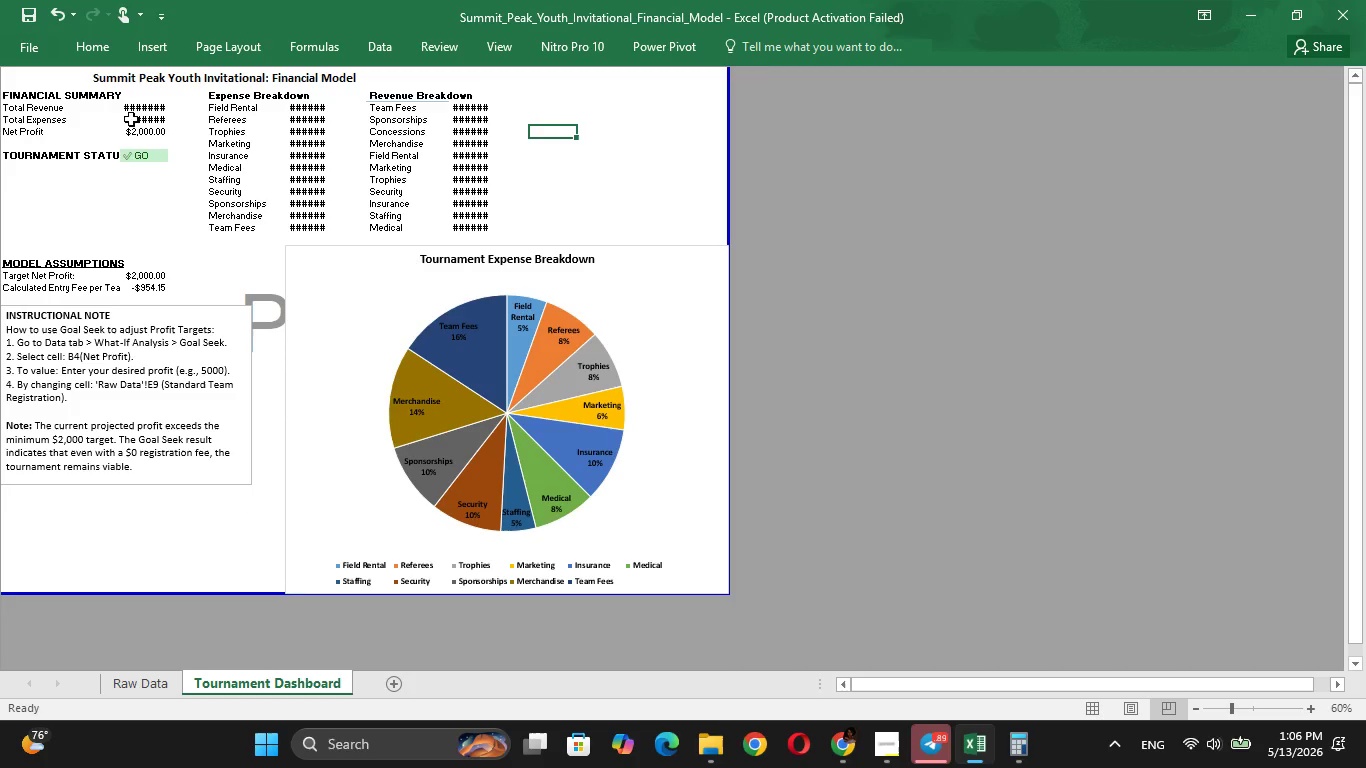 
left_click([245, 58])
 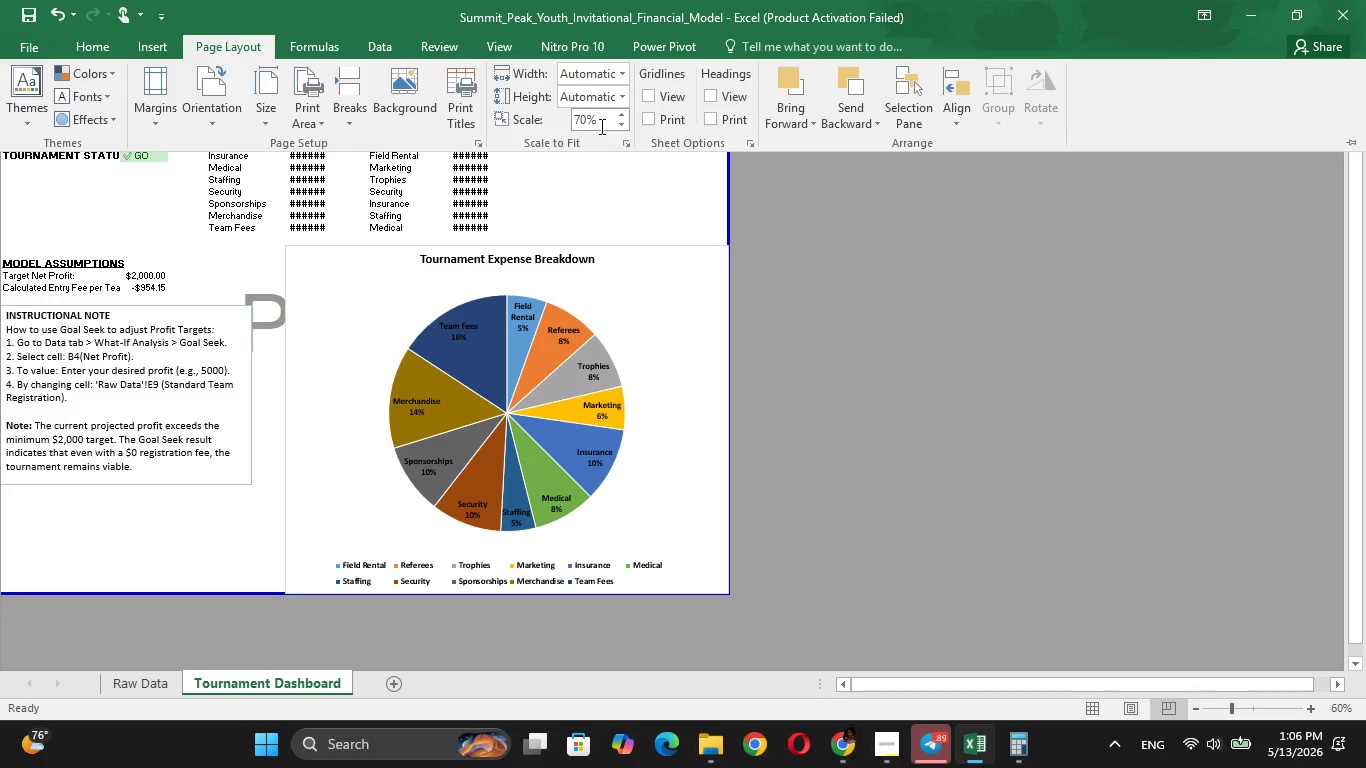 
left_click([597, 121])
 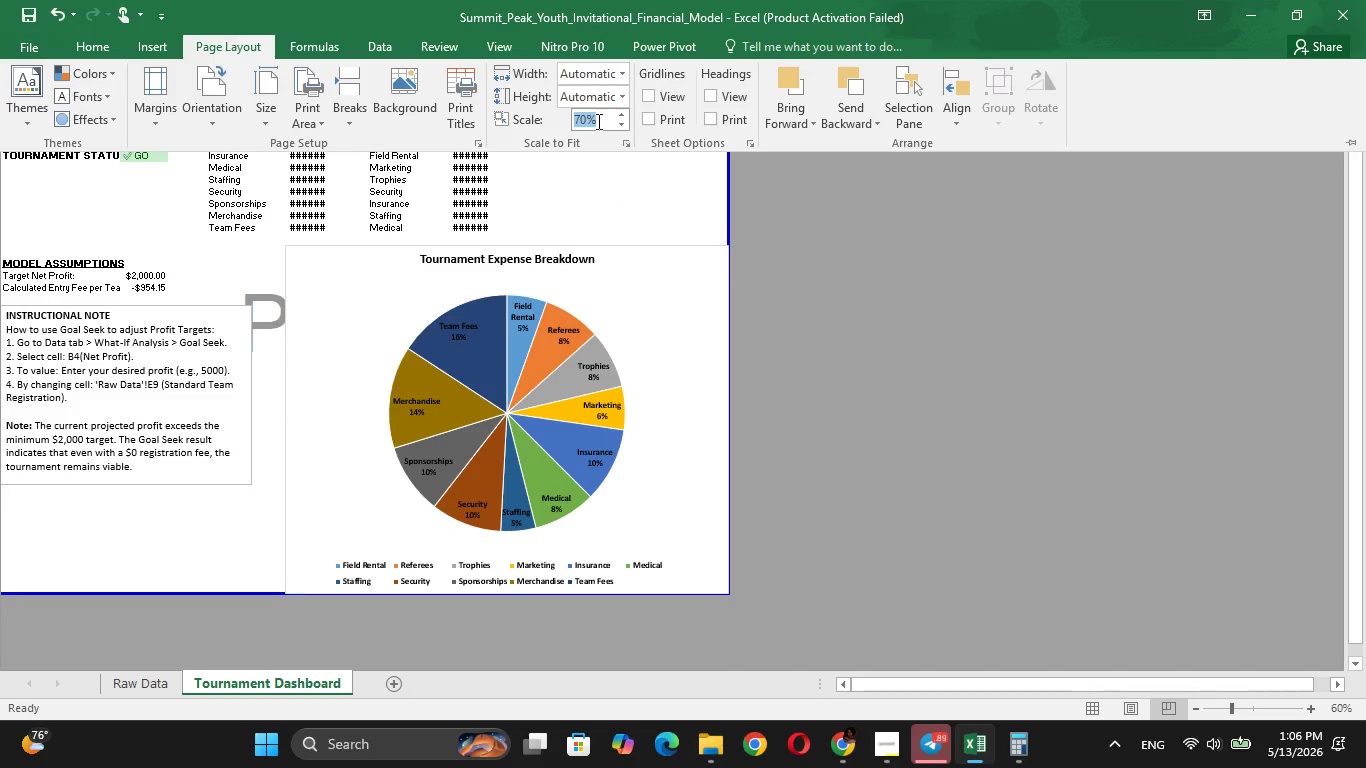 
type(71)
 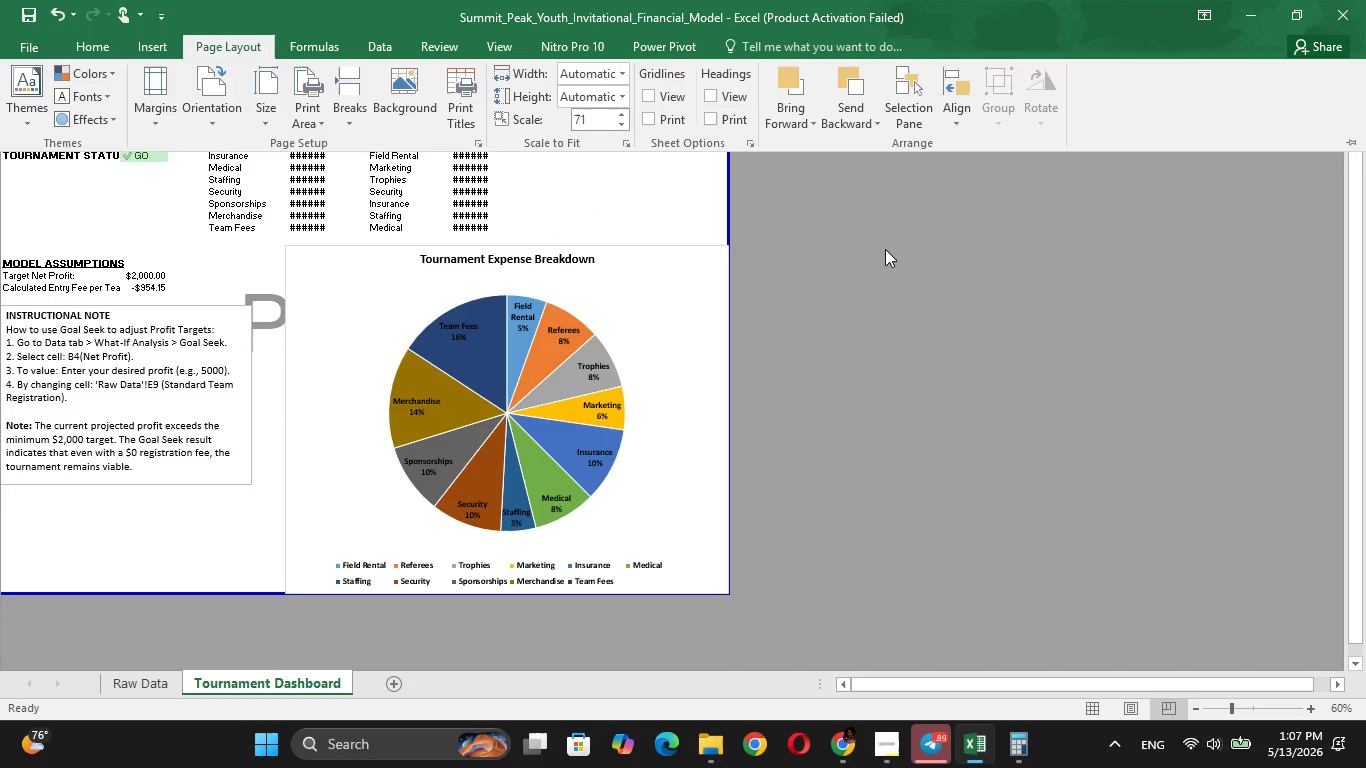 
left_click([885, 250])
 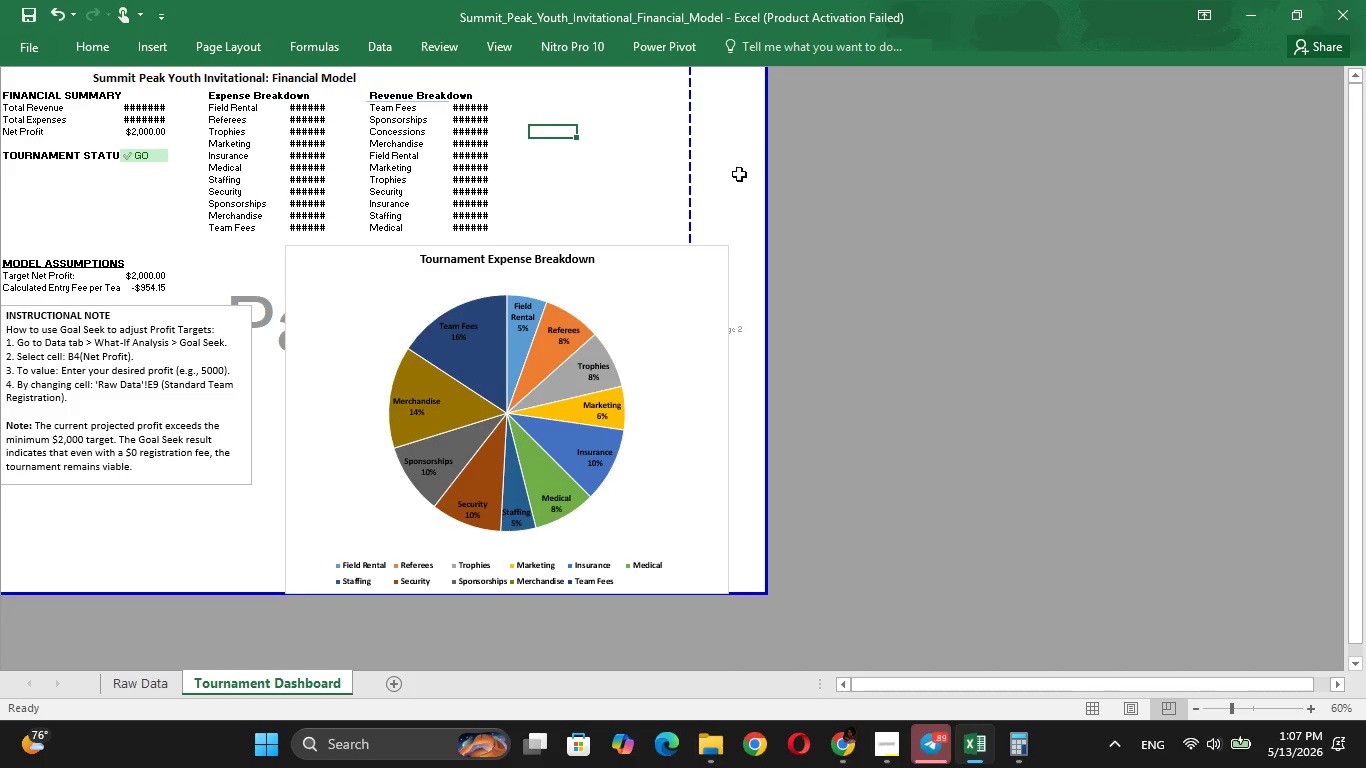 
mouse_move([287, 58])
 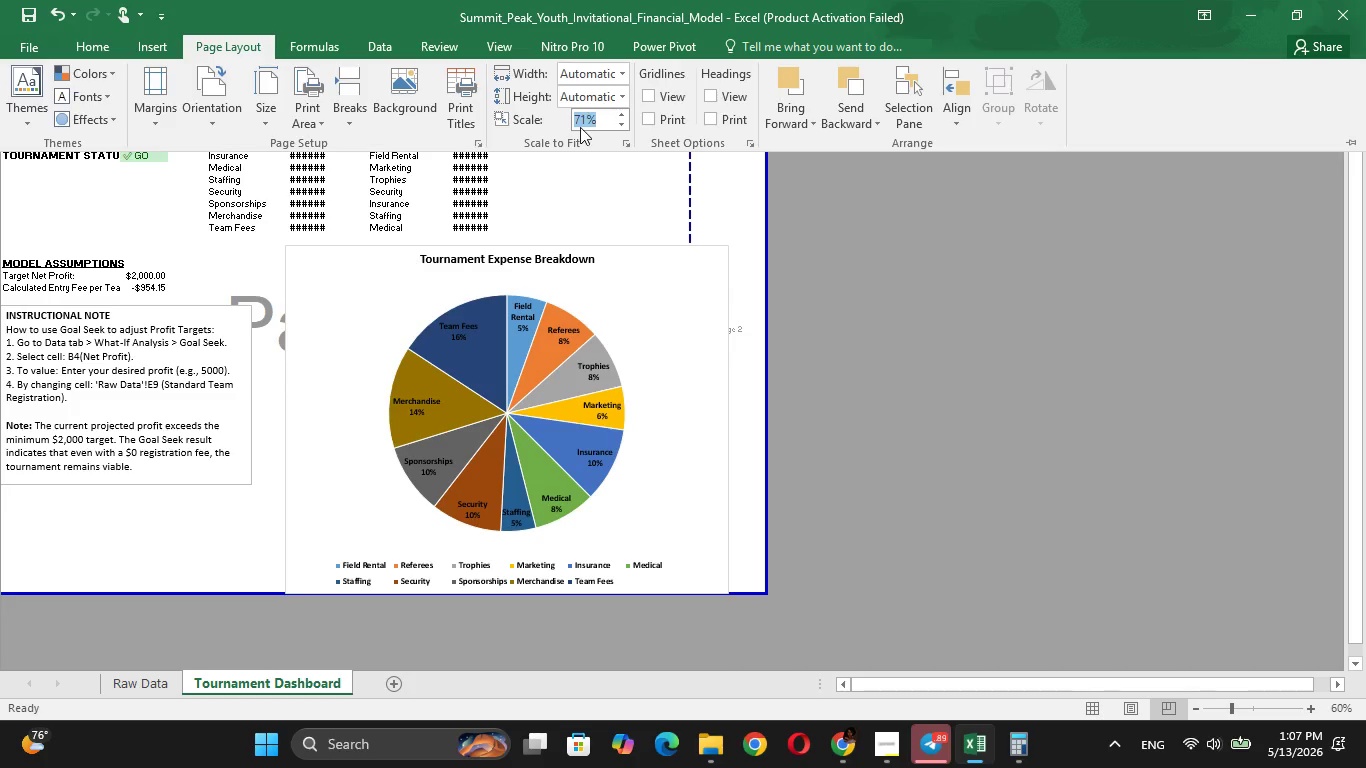 
type(70)
 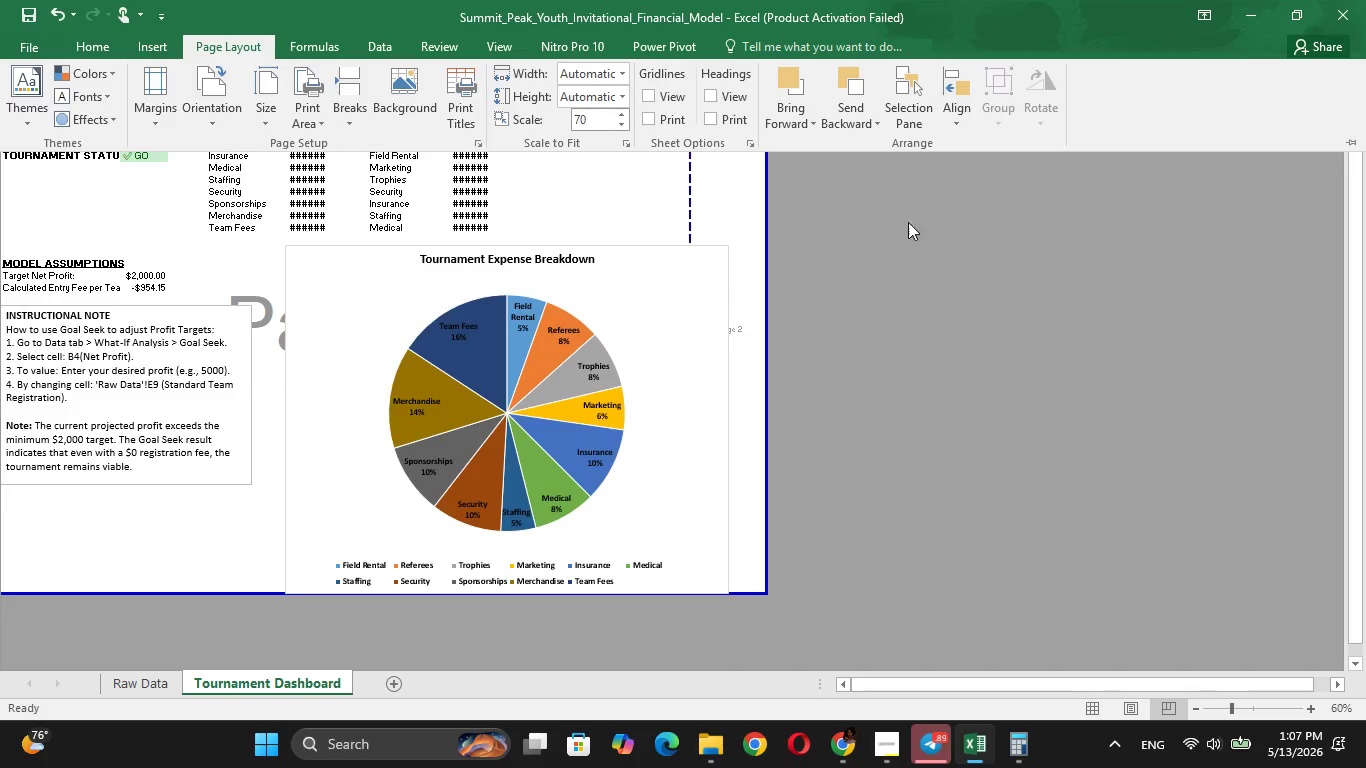 
left_click([927, 232])
 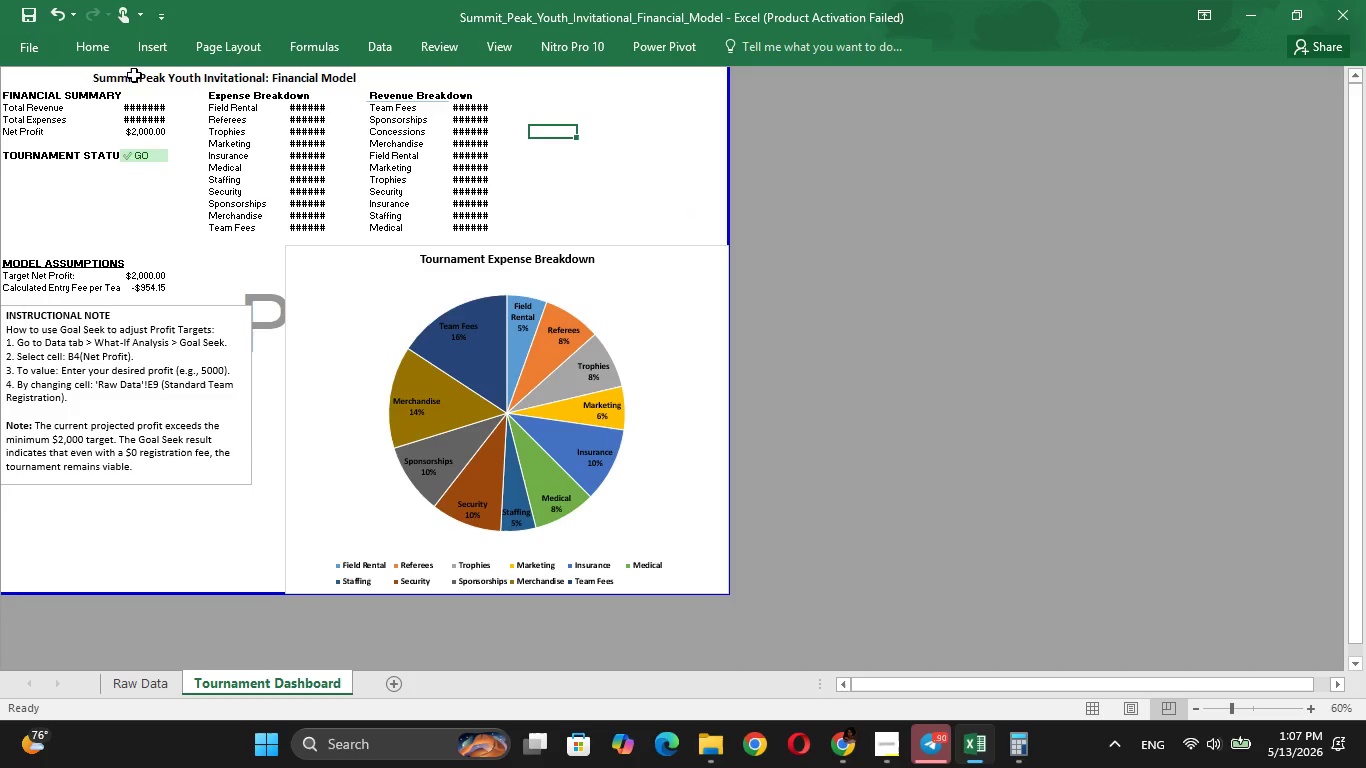 
left_click([111, 53])
 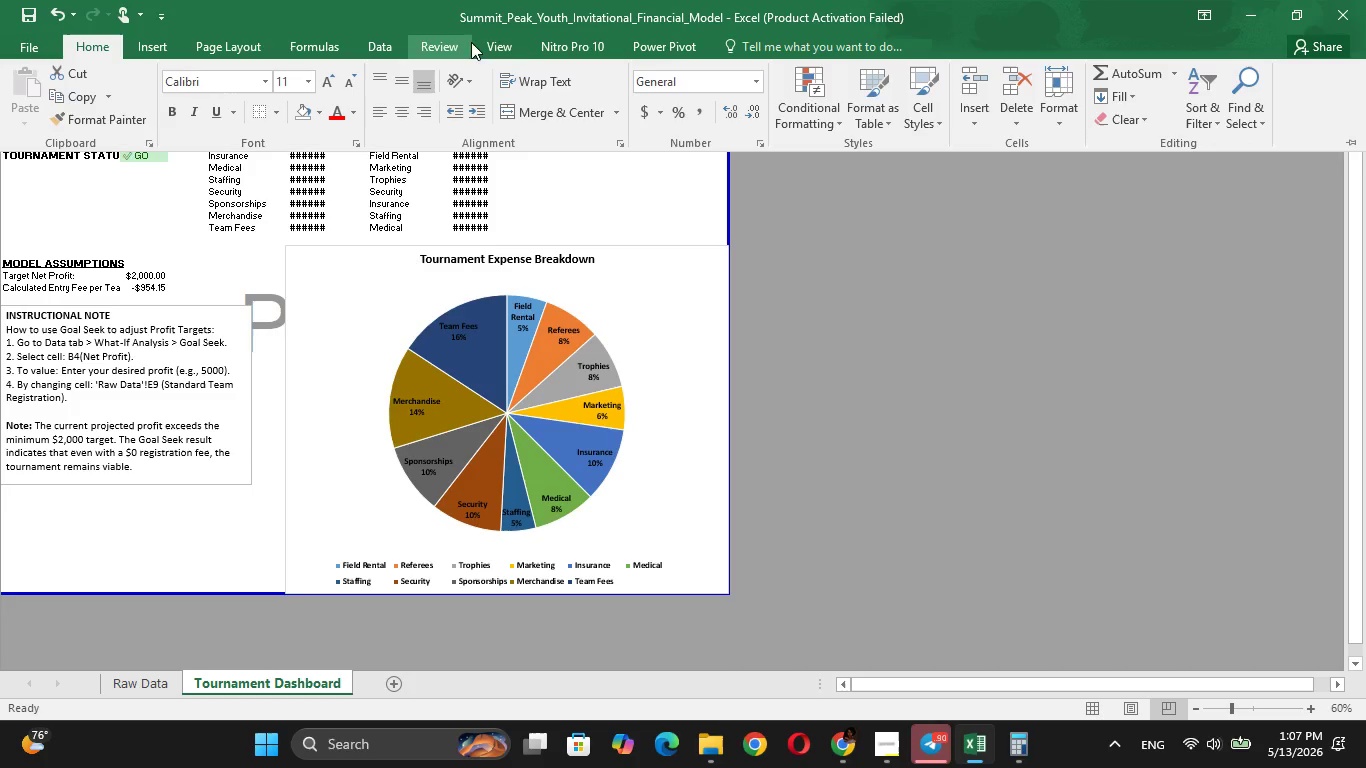 
left_click([496, 43])
 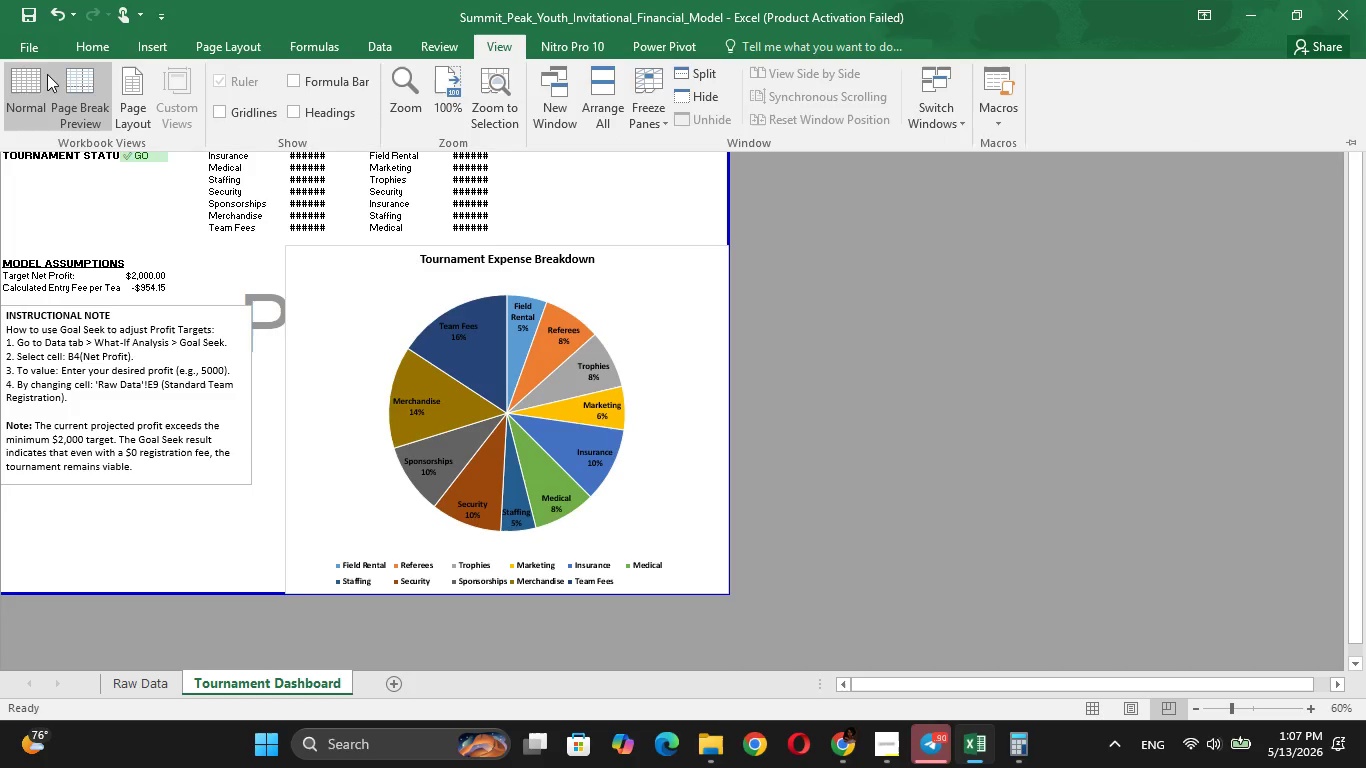 
left_click([10, 101])
 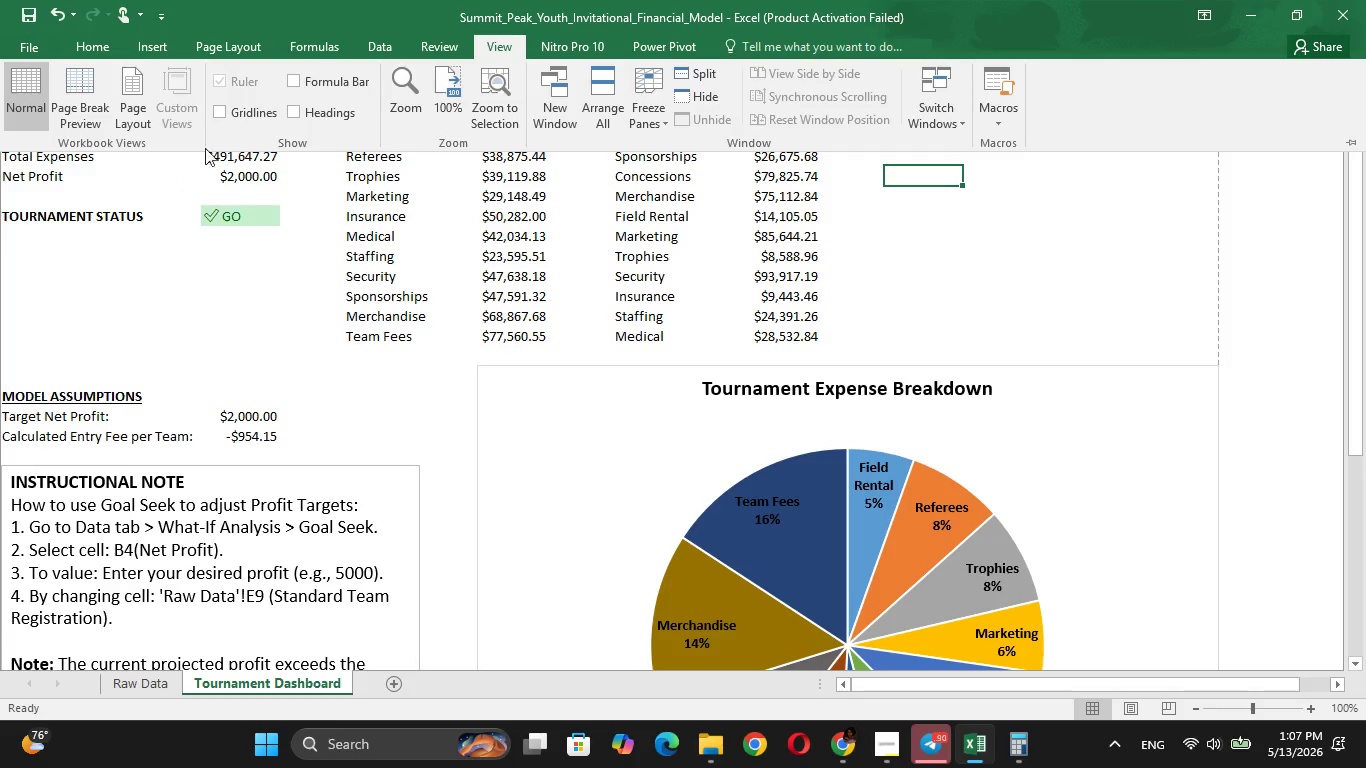 
scroll: coordinate [279, 257], scroll_direction: up, amount: 3.0
 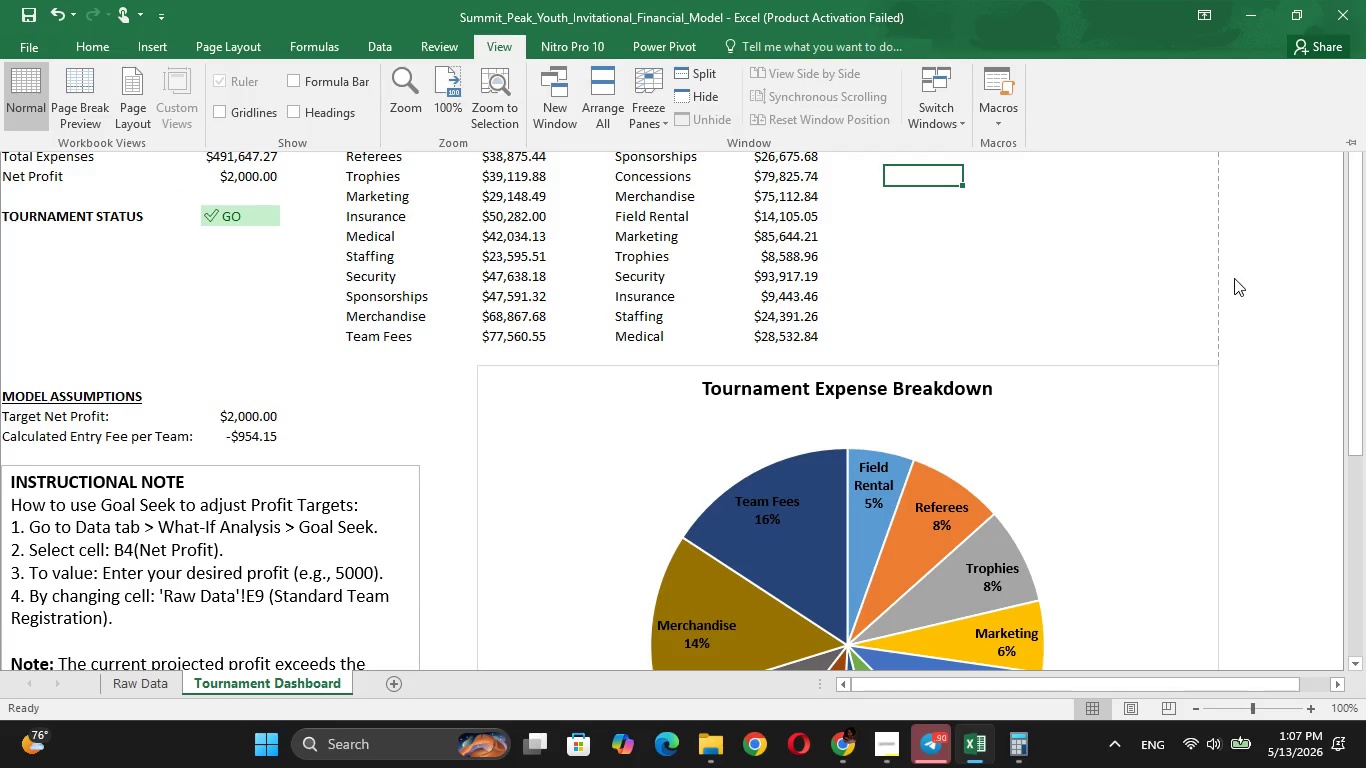 
left_click([1230, 275])
 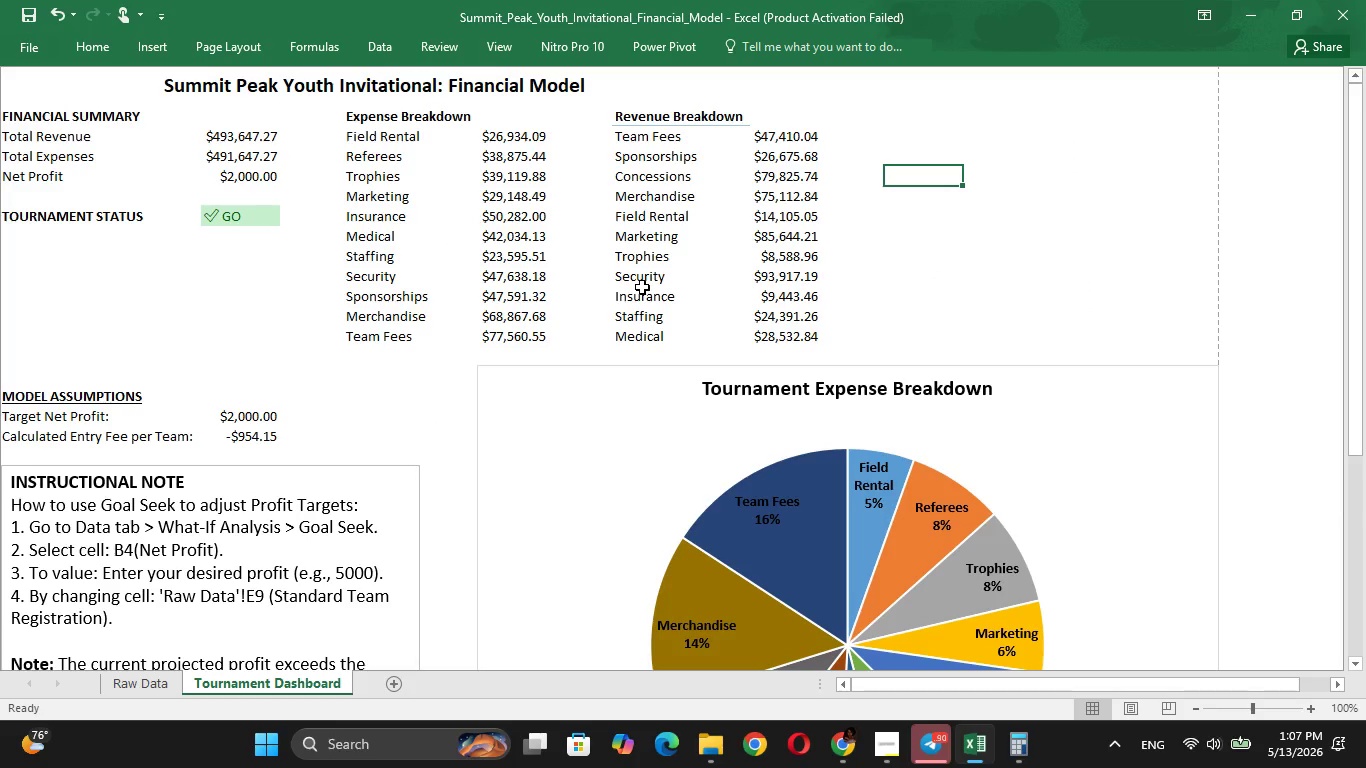 
key(Control+S)
 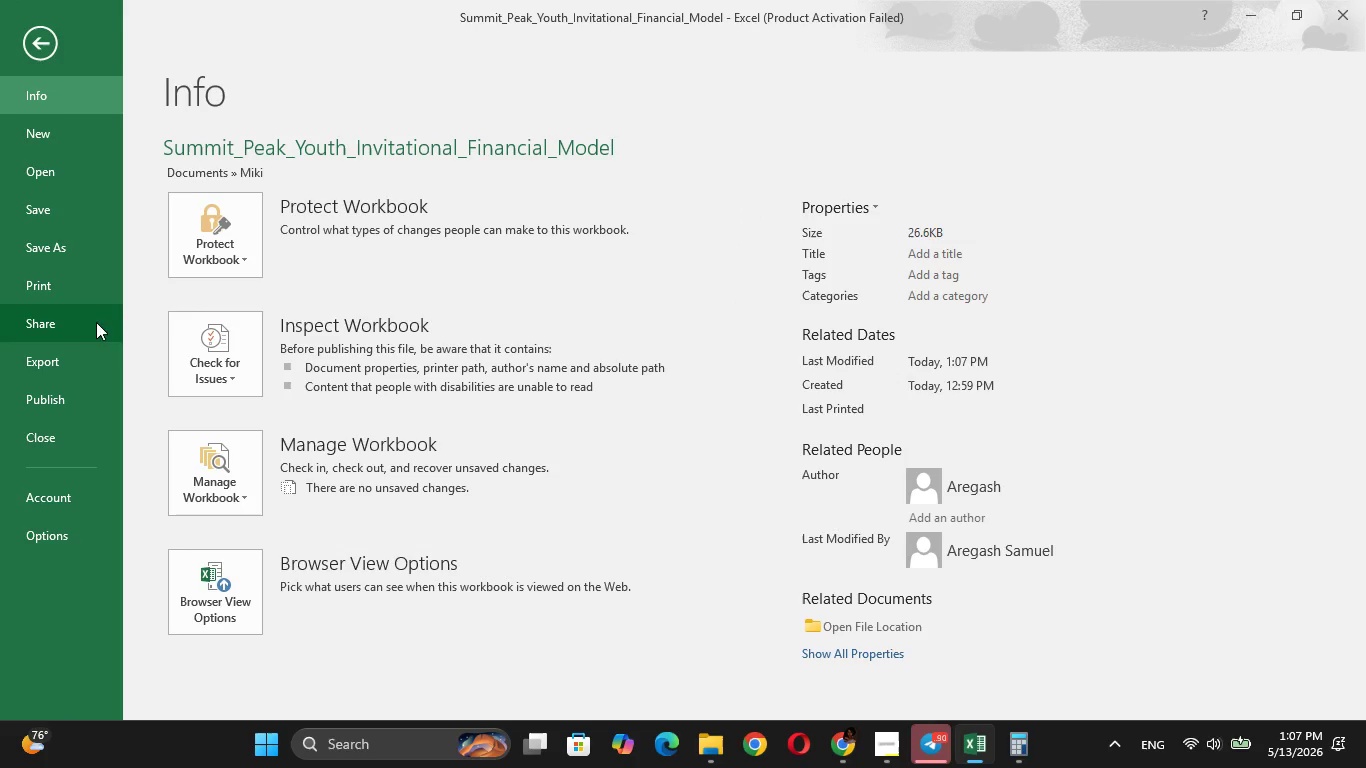 
left_click([69, 257])
 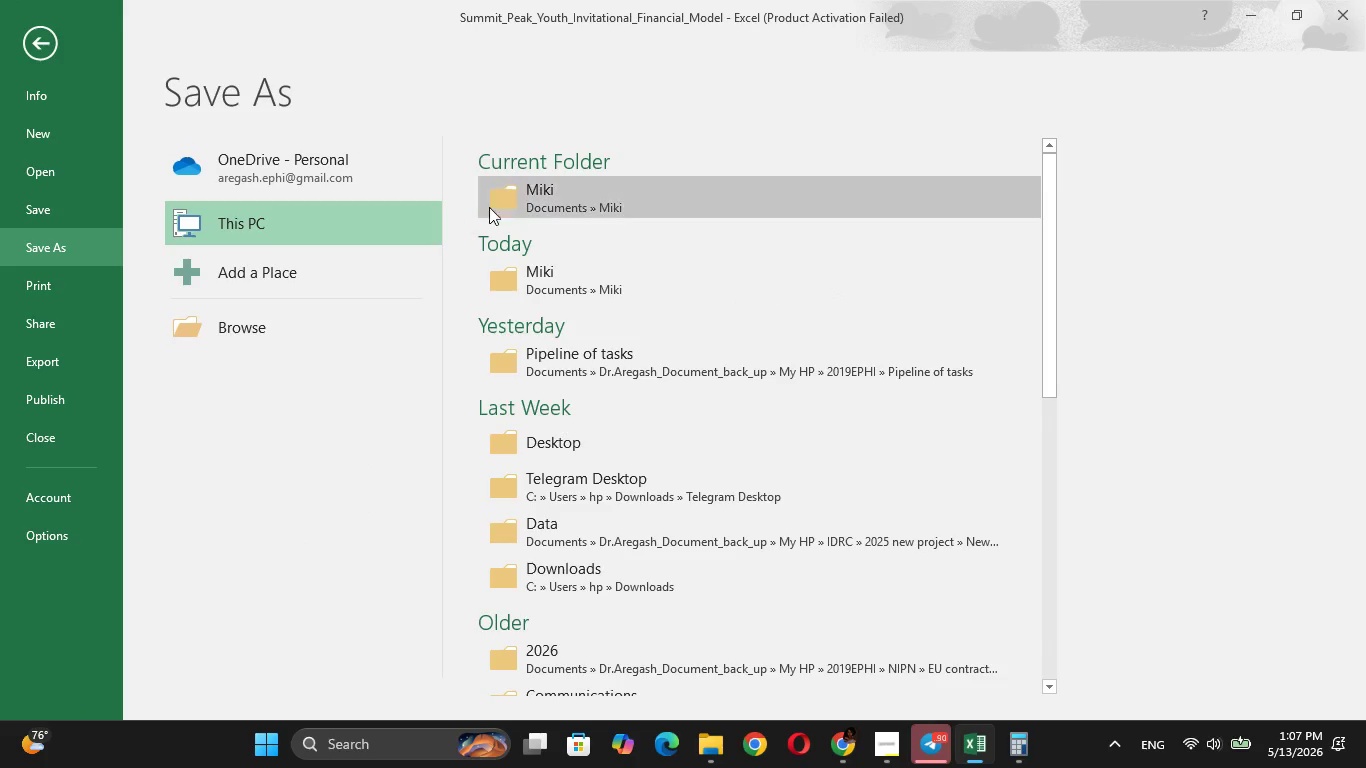 
left_click([511, 210])
 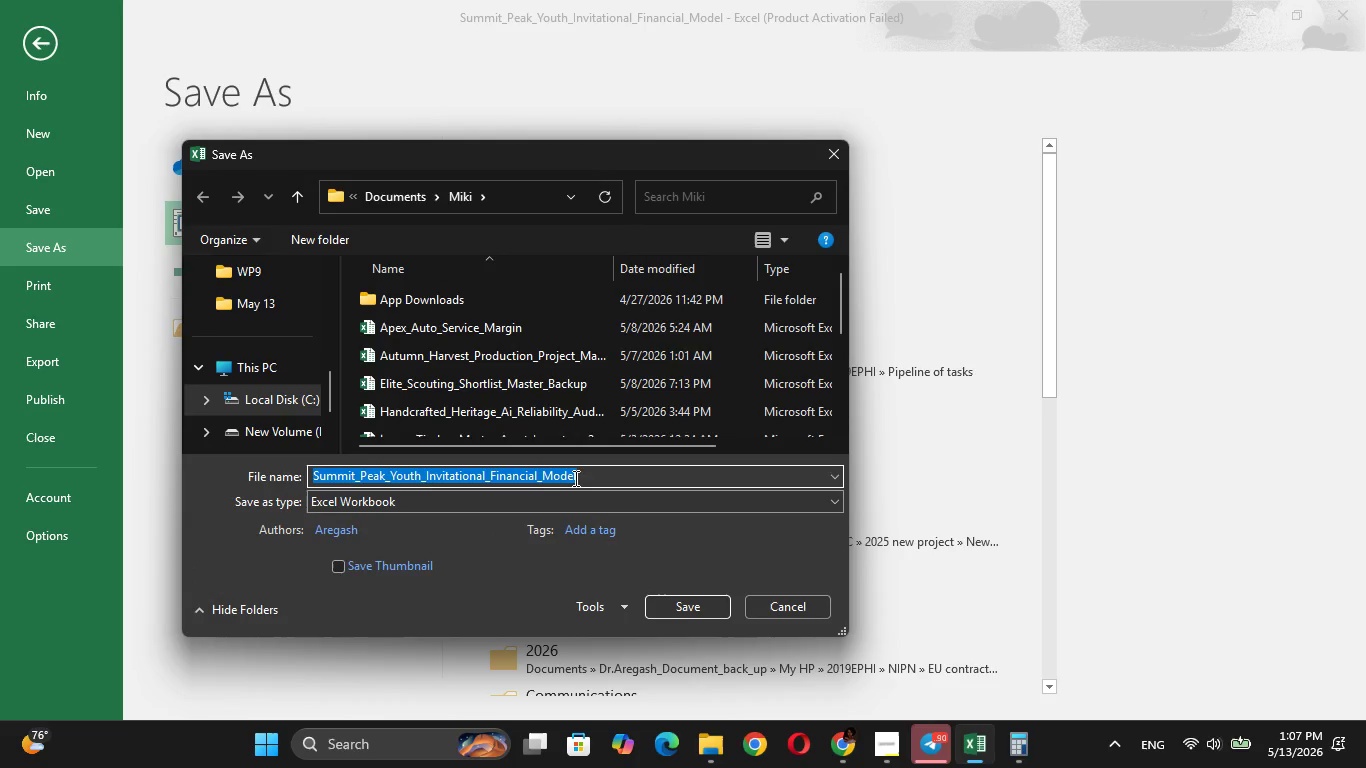 
left_click([575, 497])
 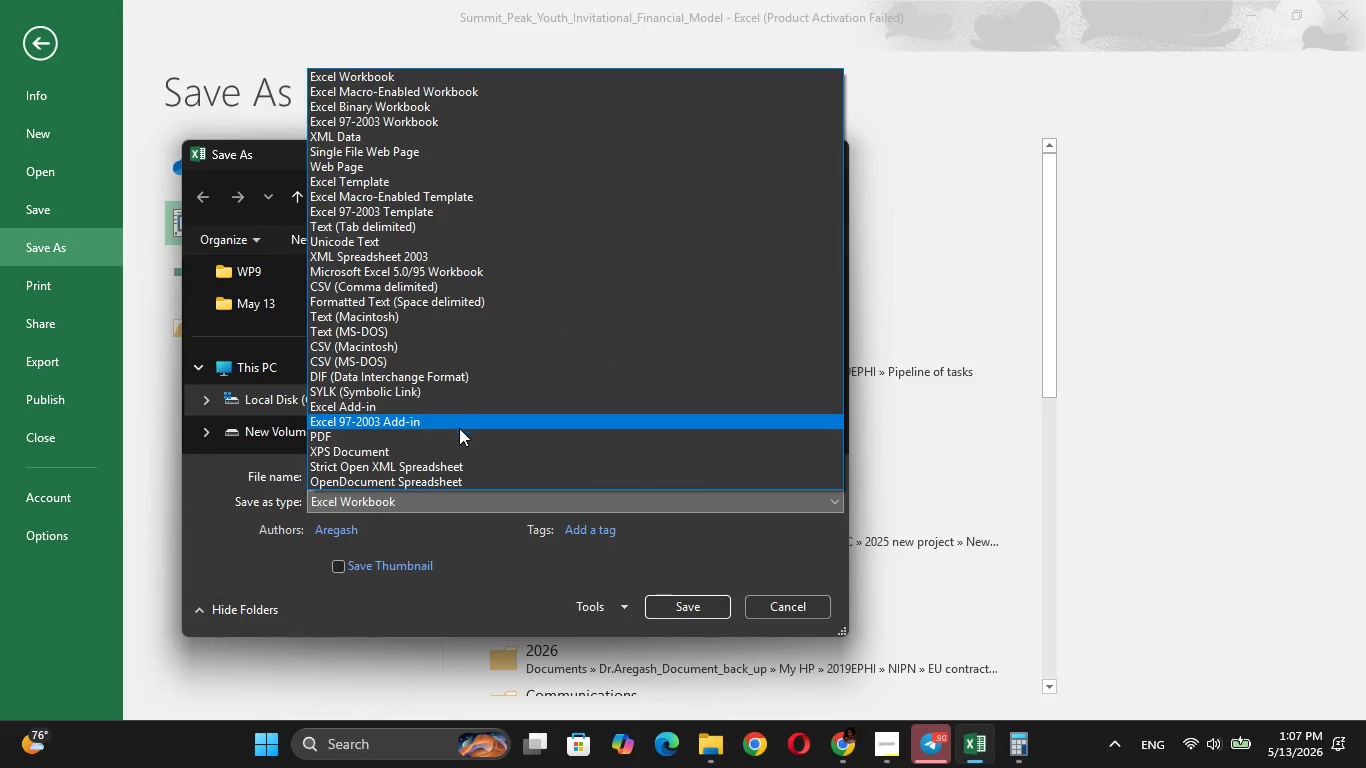 
left_click([459, 430])
 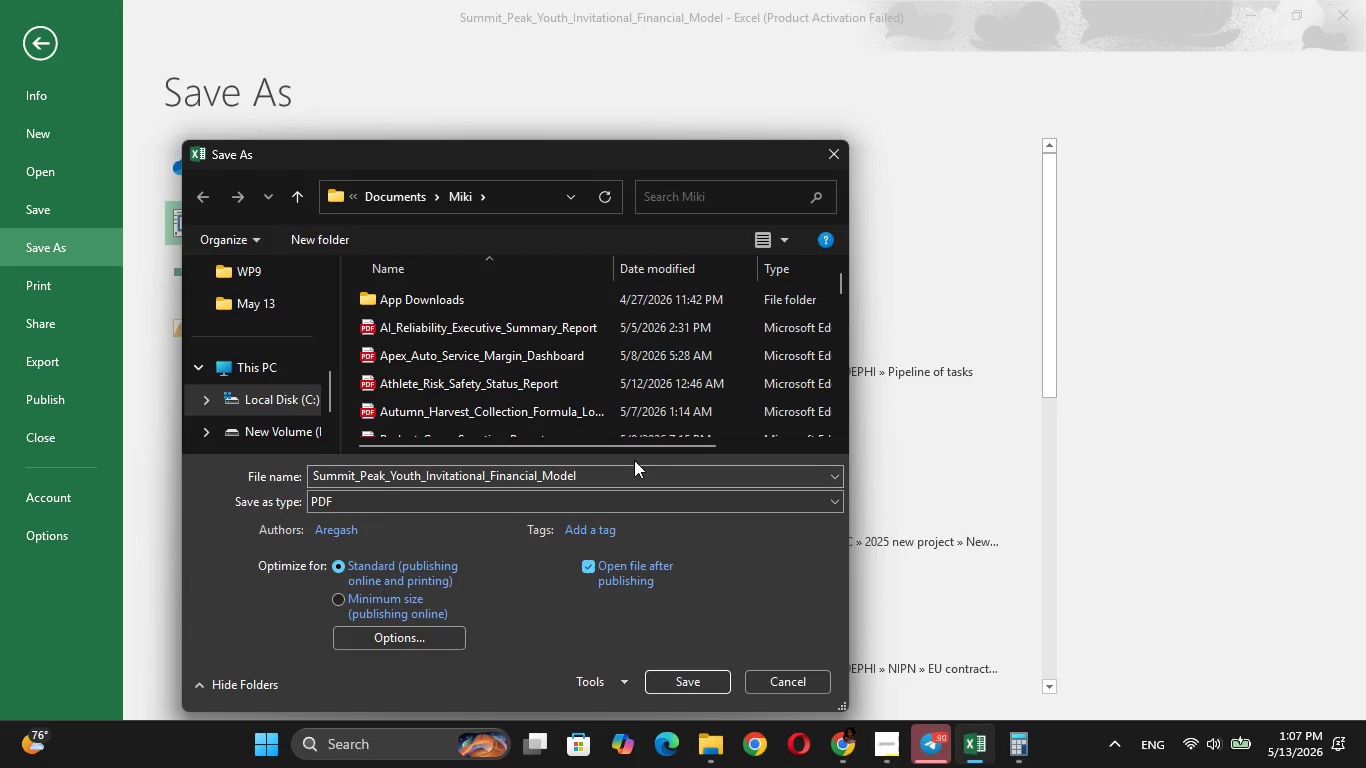 
left_click([628, 466])
 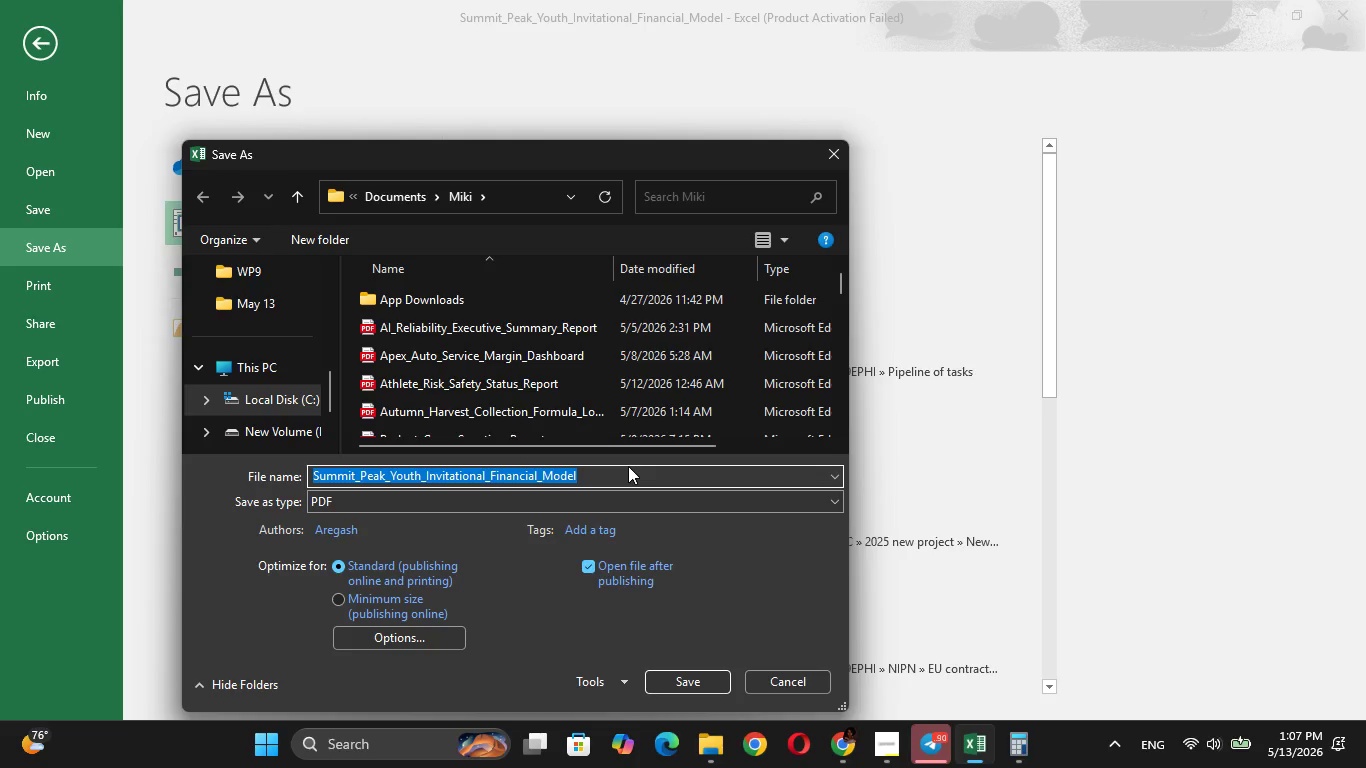 
key(Backspace)
 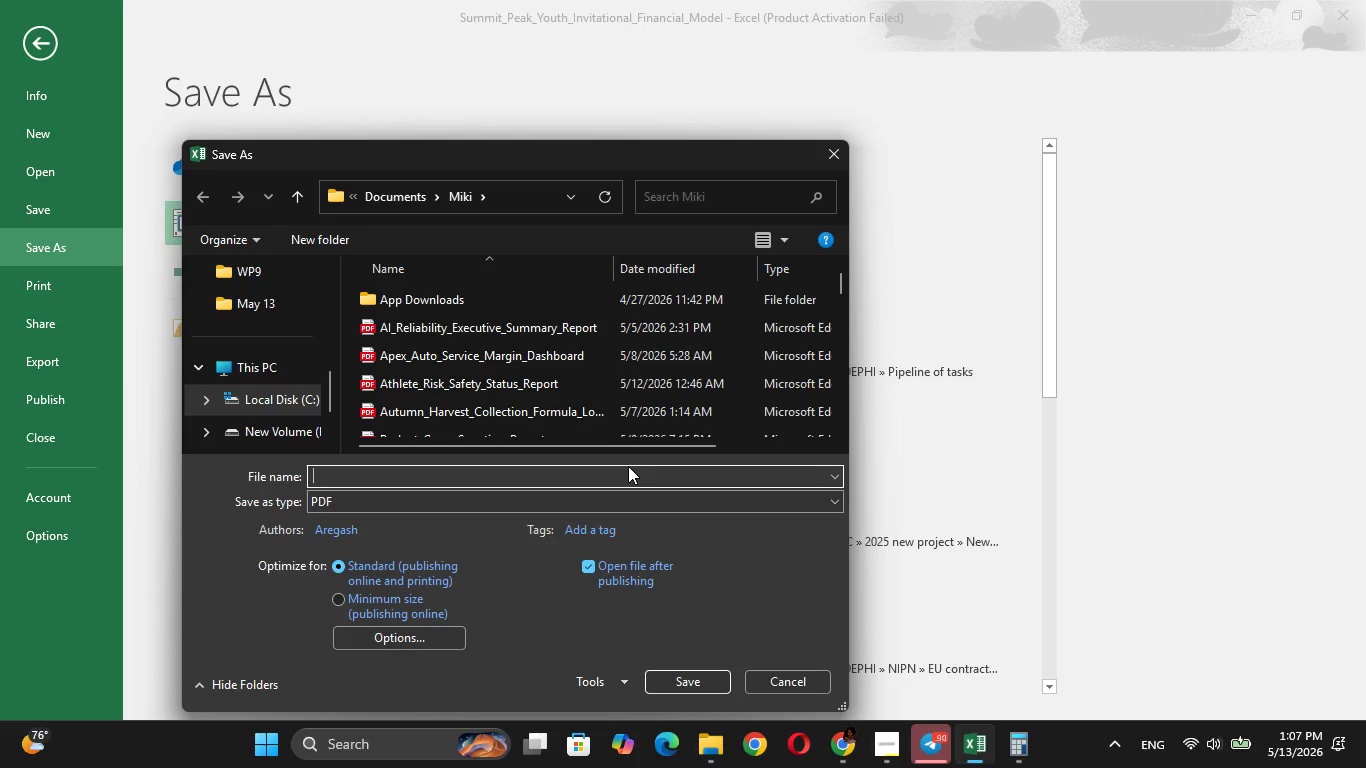 
wait(18.95)
 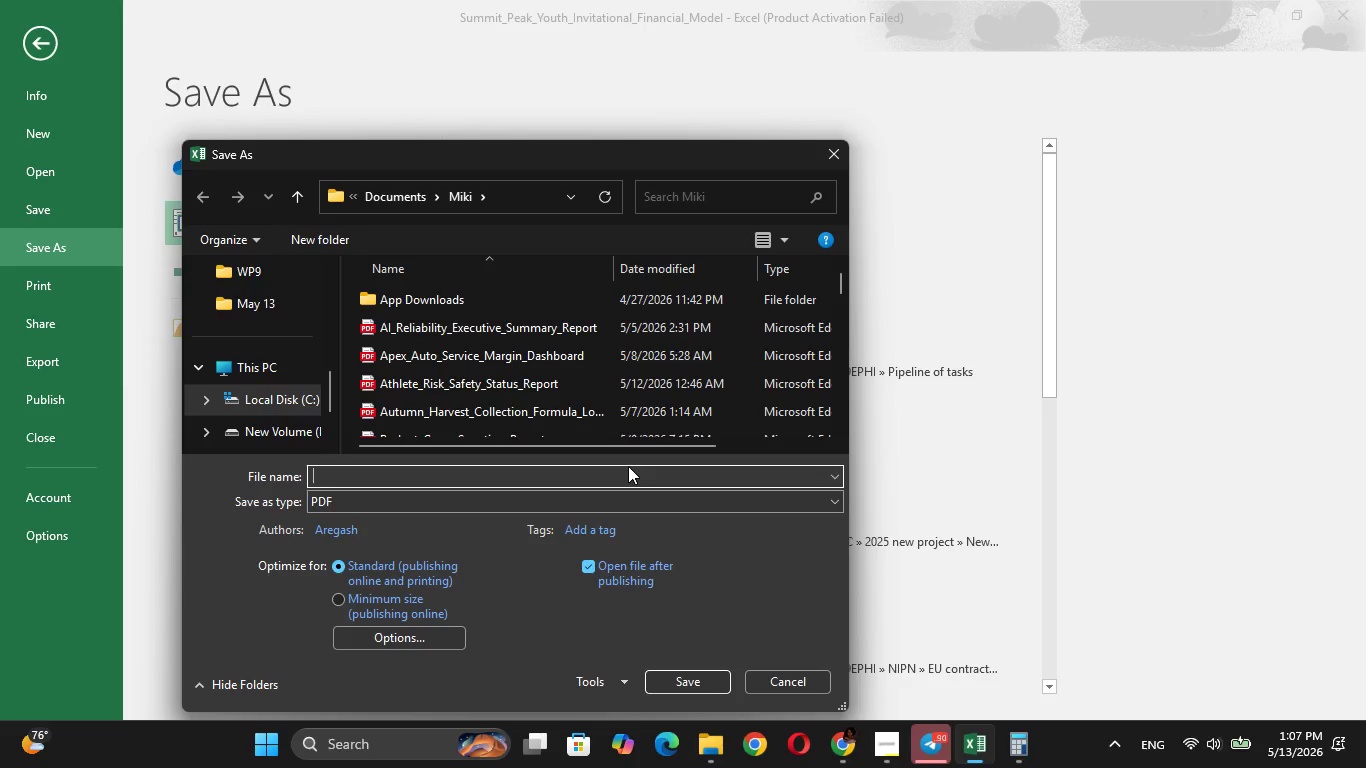 
type(Tournament_)
 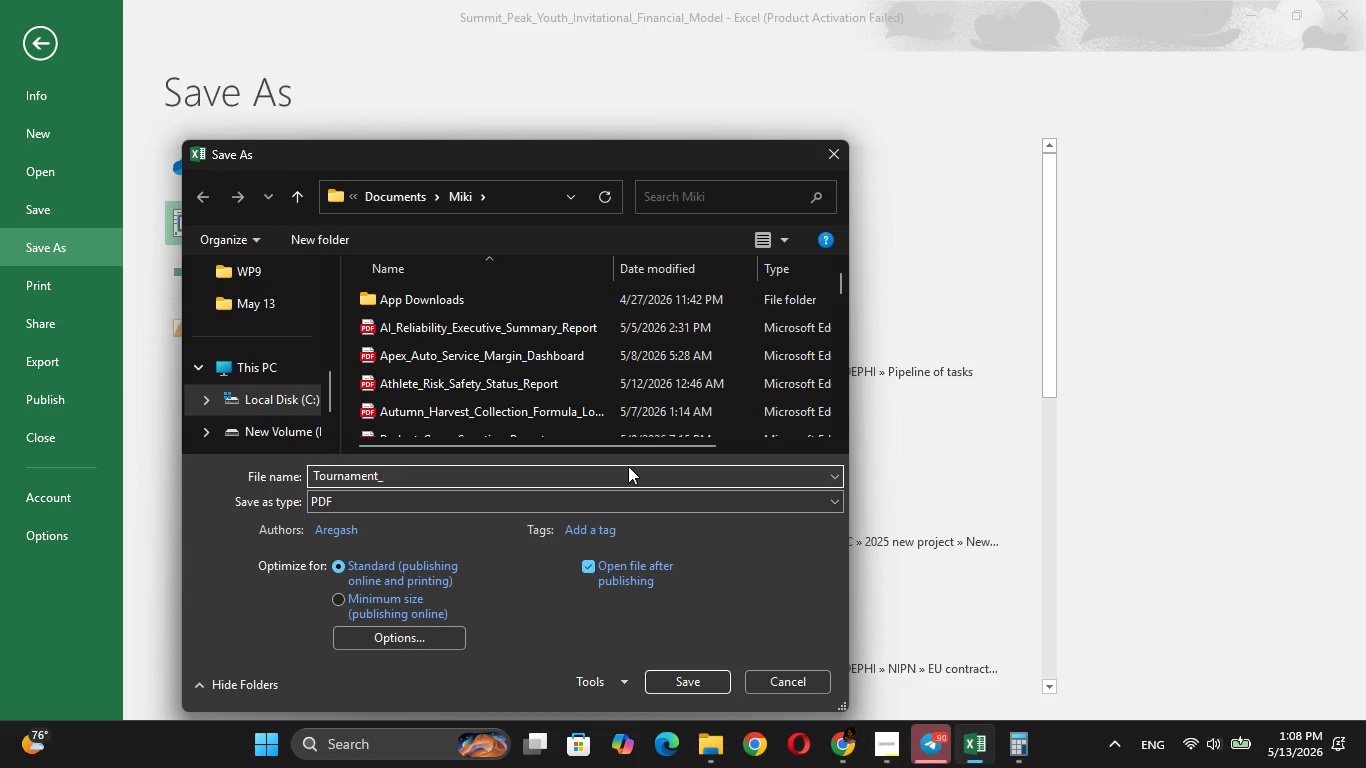 
wait(7.38)
 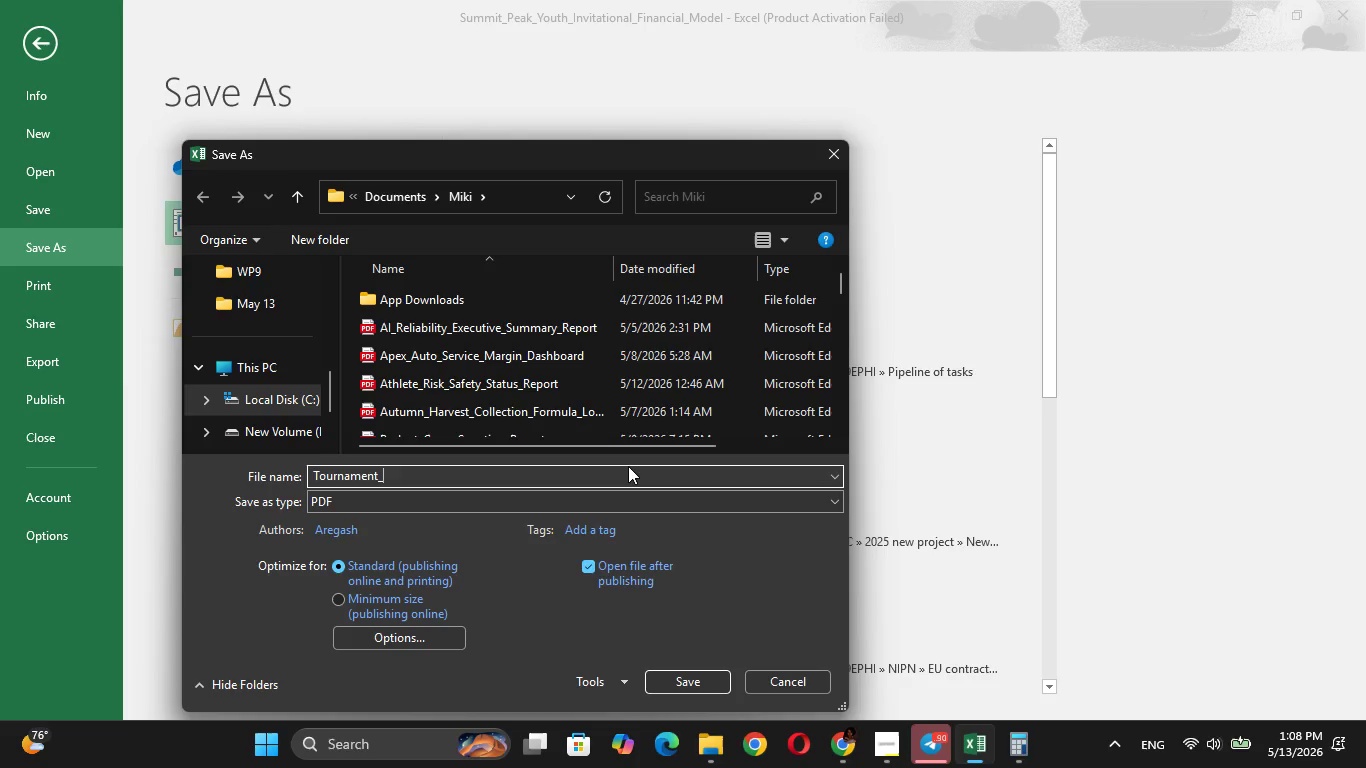 
type(Financial_)
 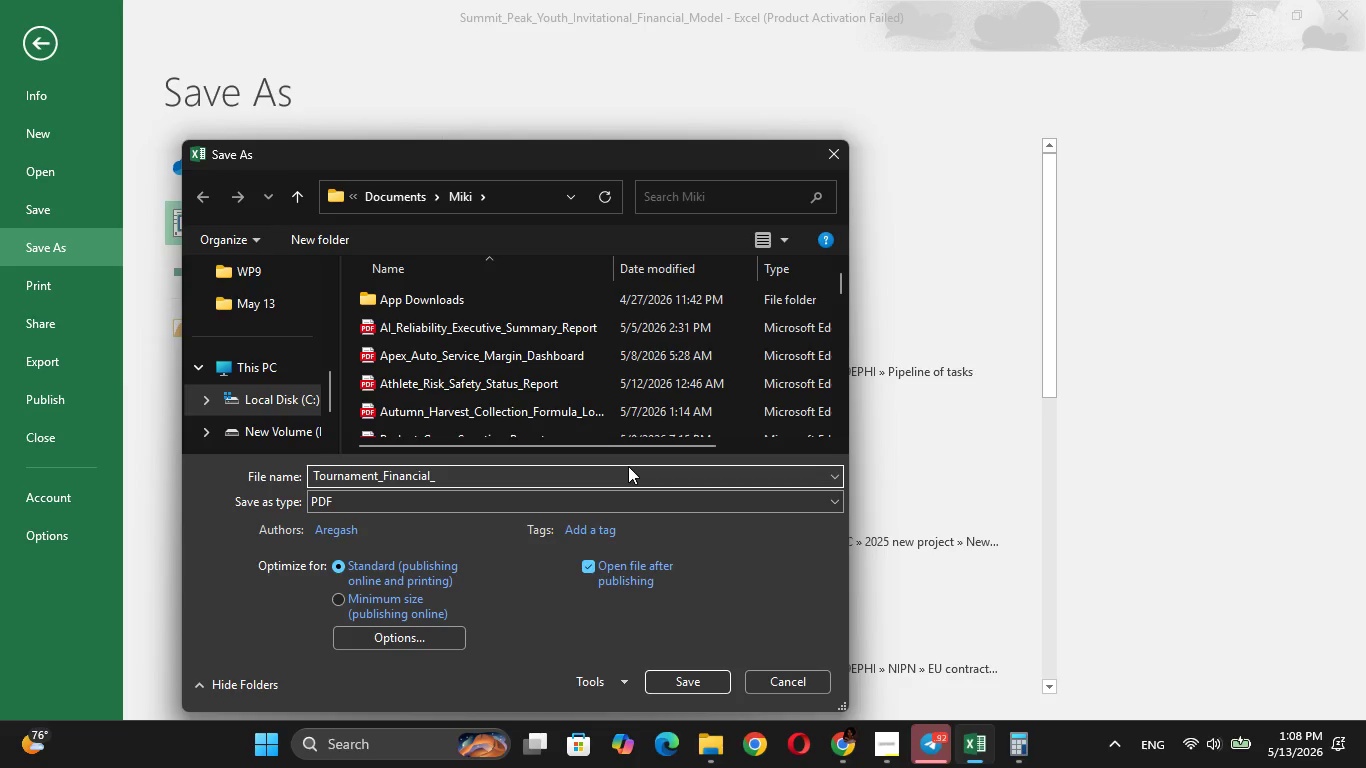 
type(Performance)
 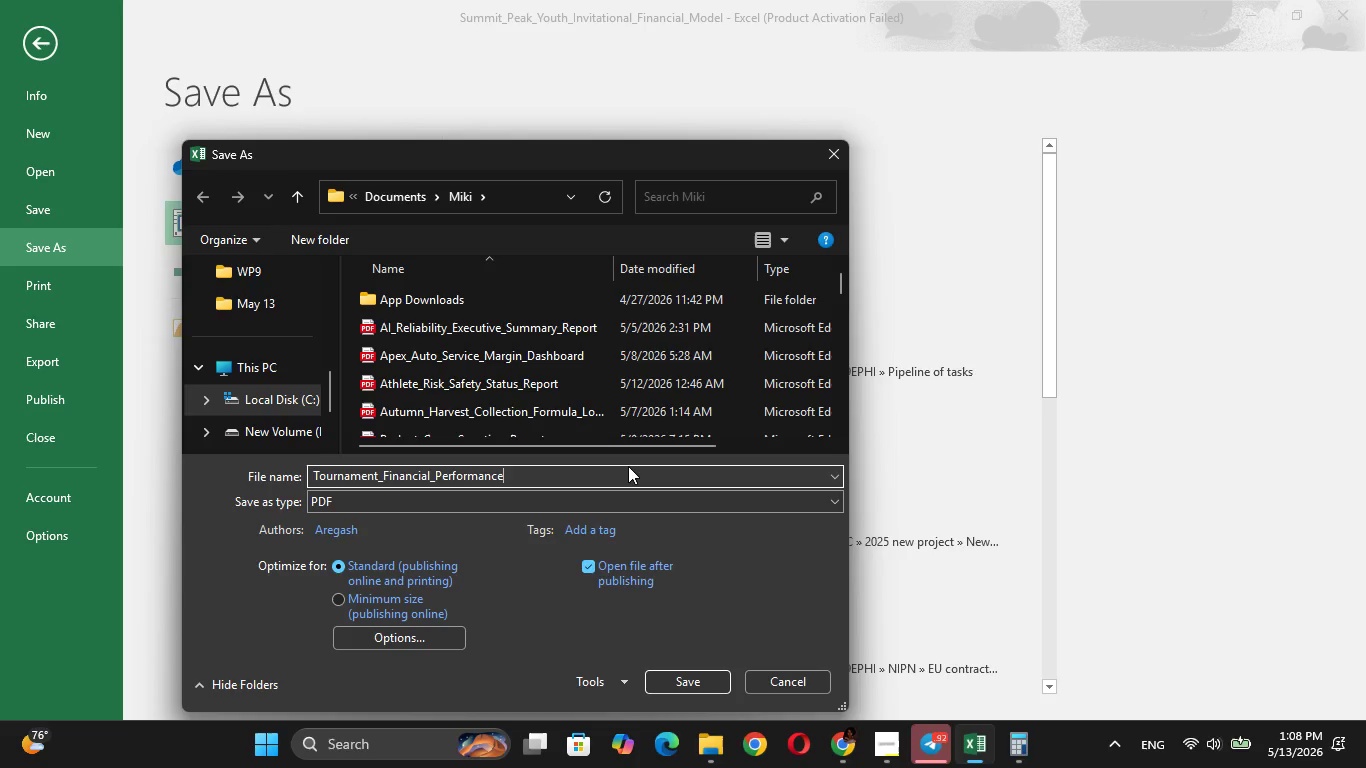 
wait(13.11)
 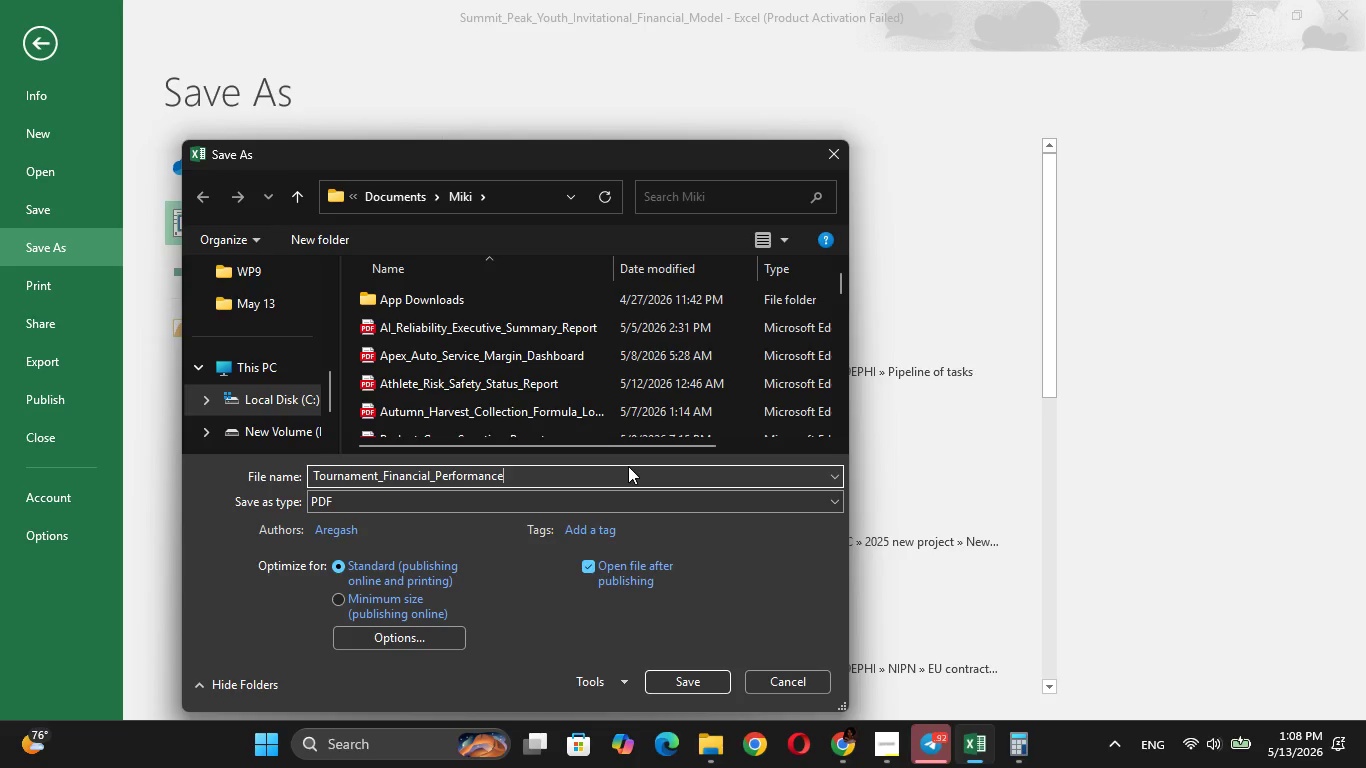 
type(_Dashboard)
 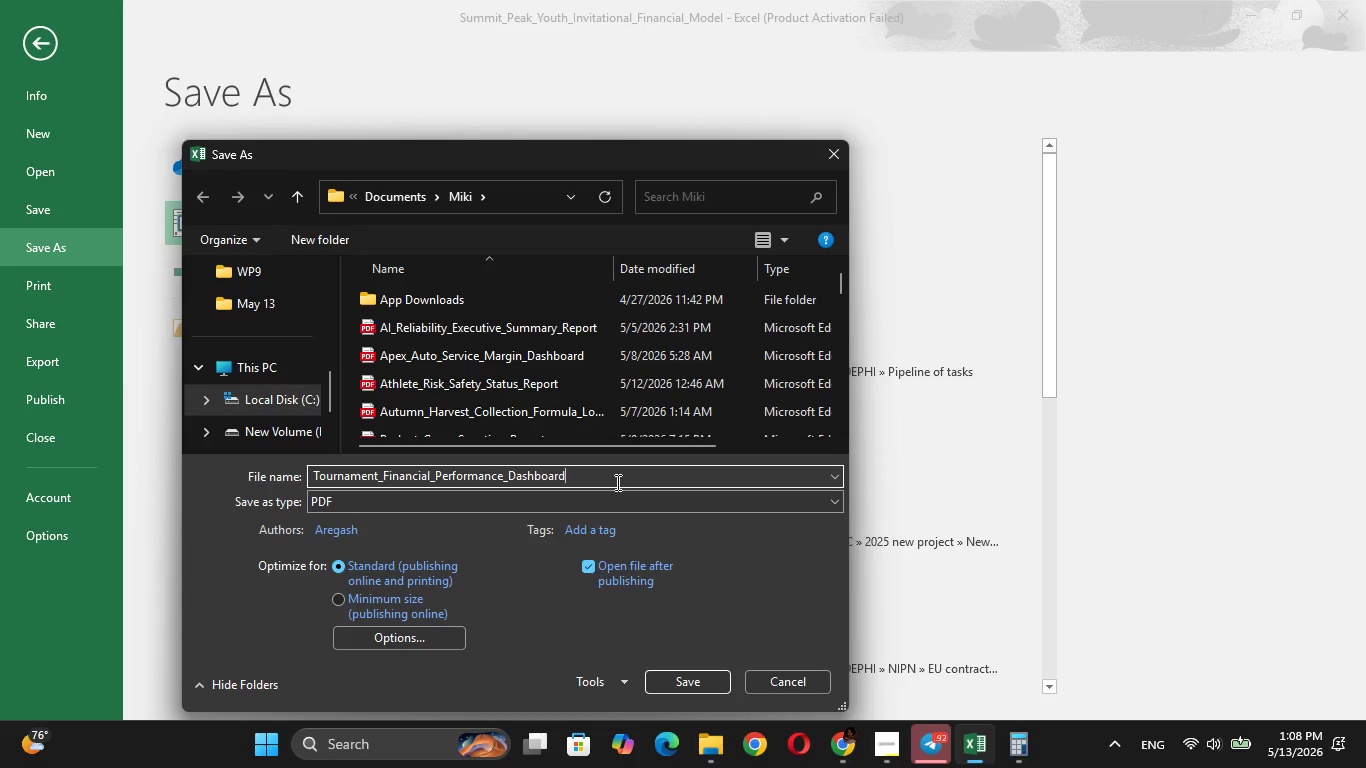 
wait(9.03)
 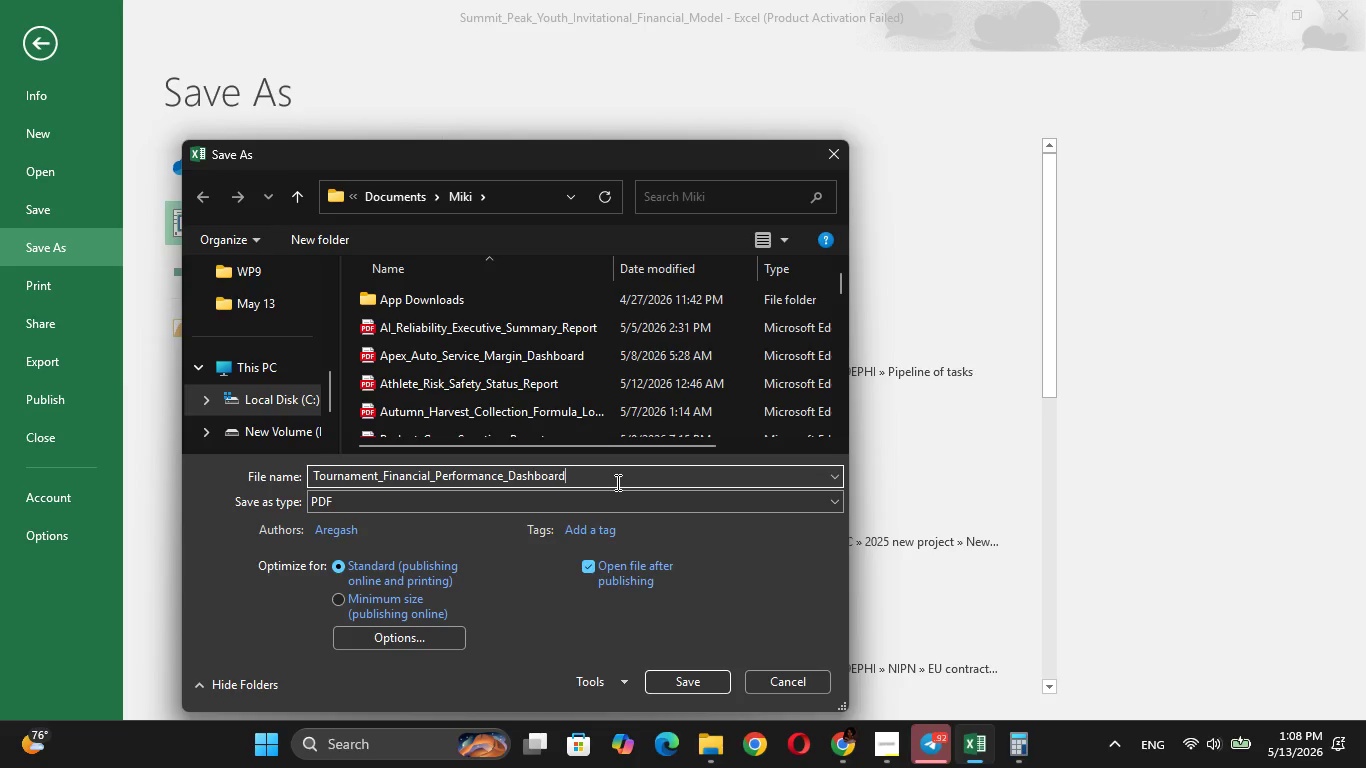 
left_click([700, 685])
 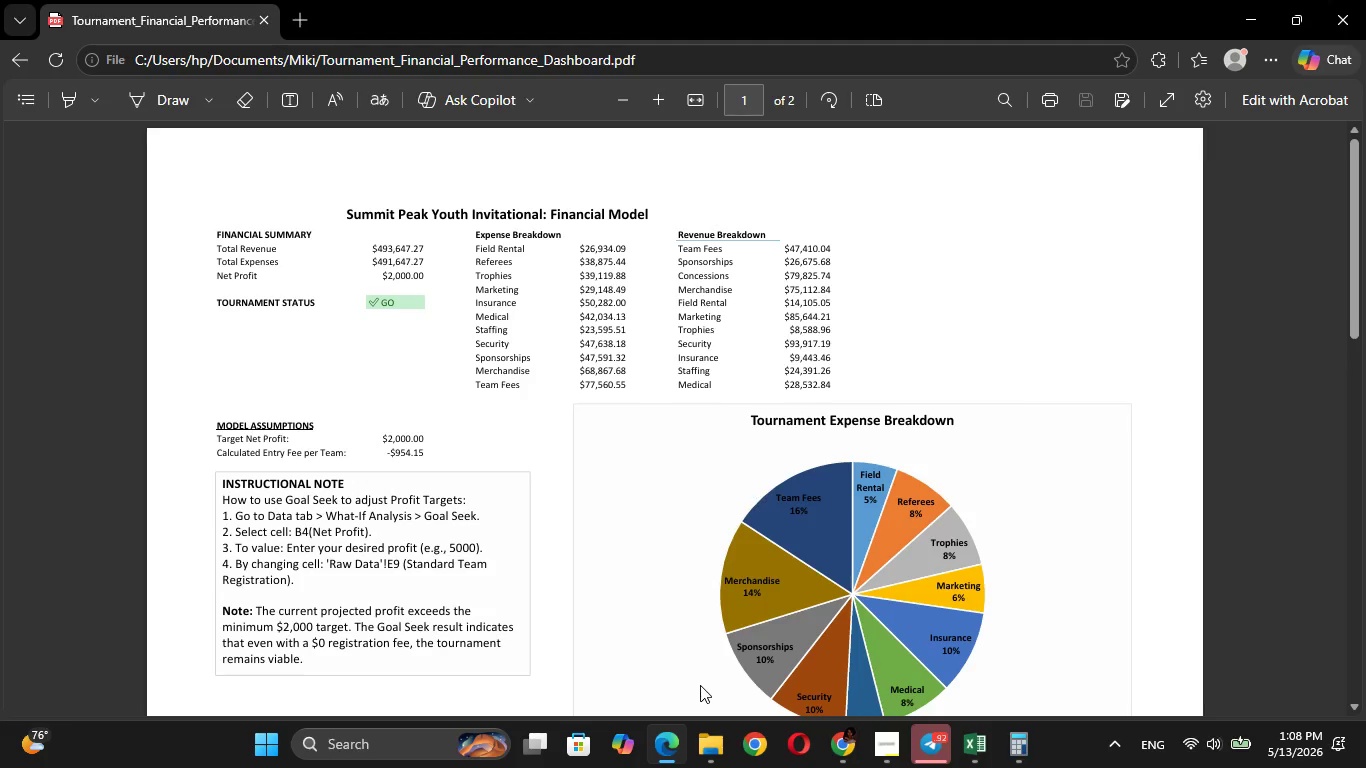 
wait(8.02)
 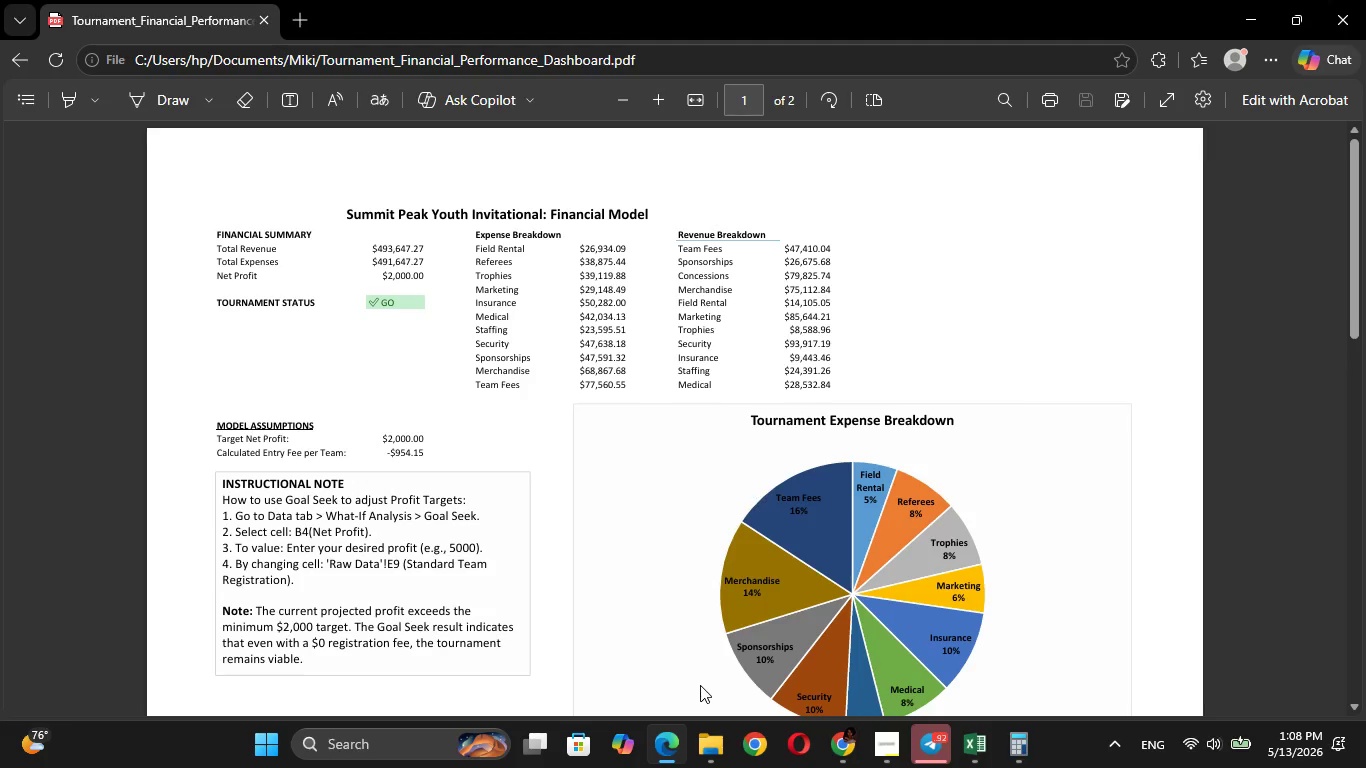 
left_click_drag(start_coordinate=[1356, 237], to_coordinate=[1364, 134])
 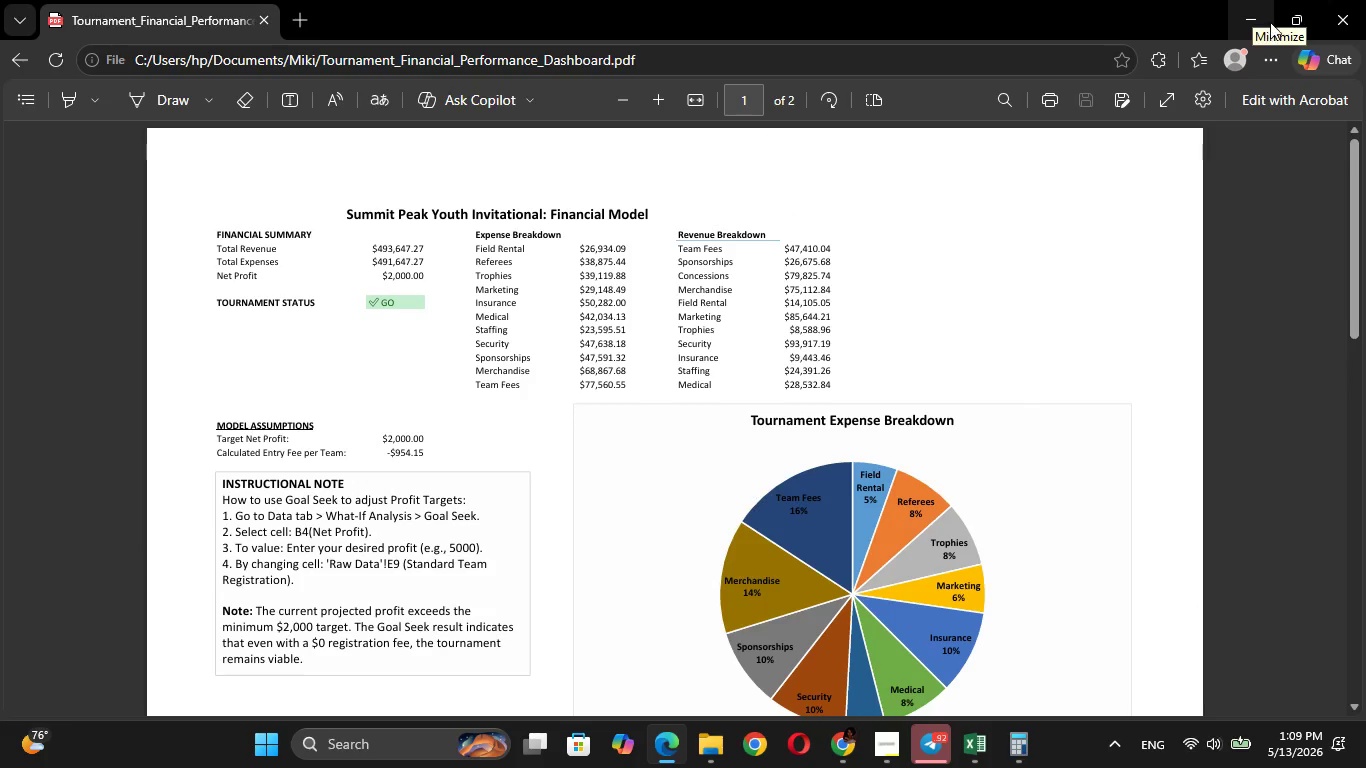 
left_click([1342, 30])
 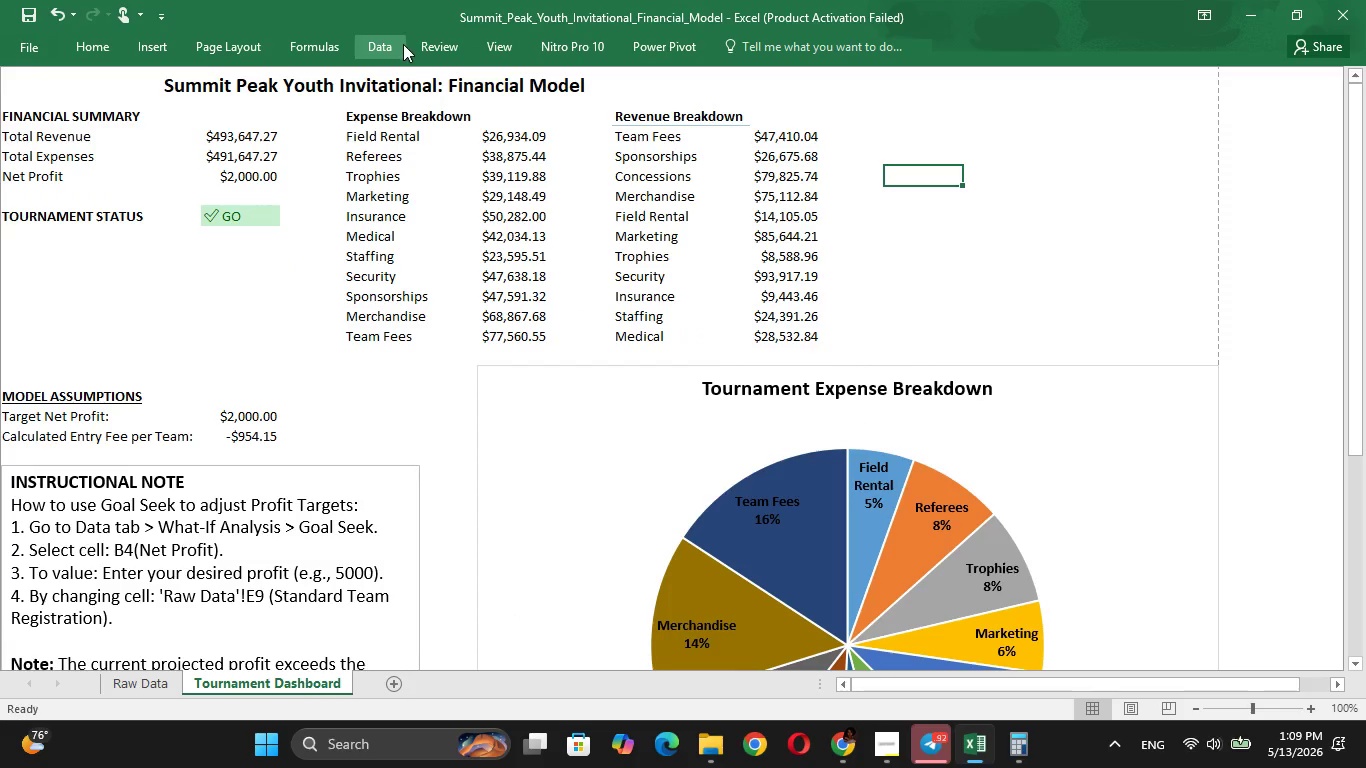 
left_click([476, 50])
 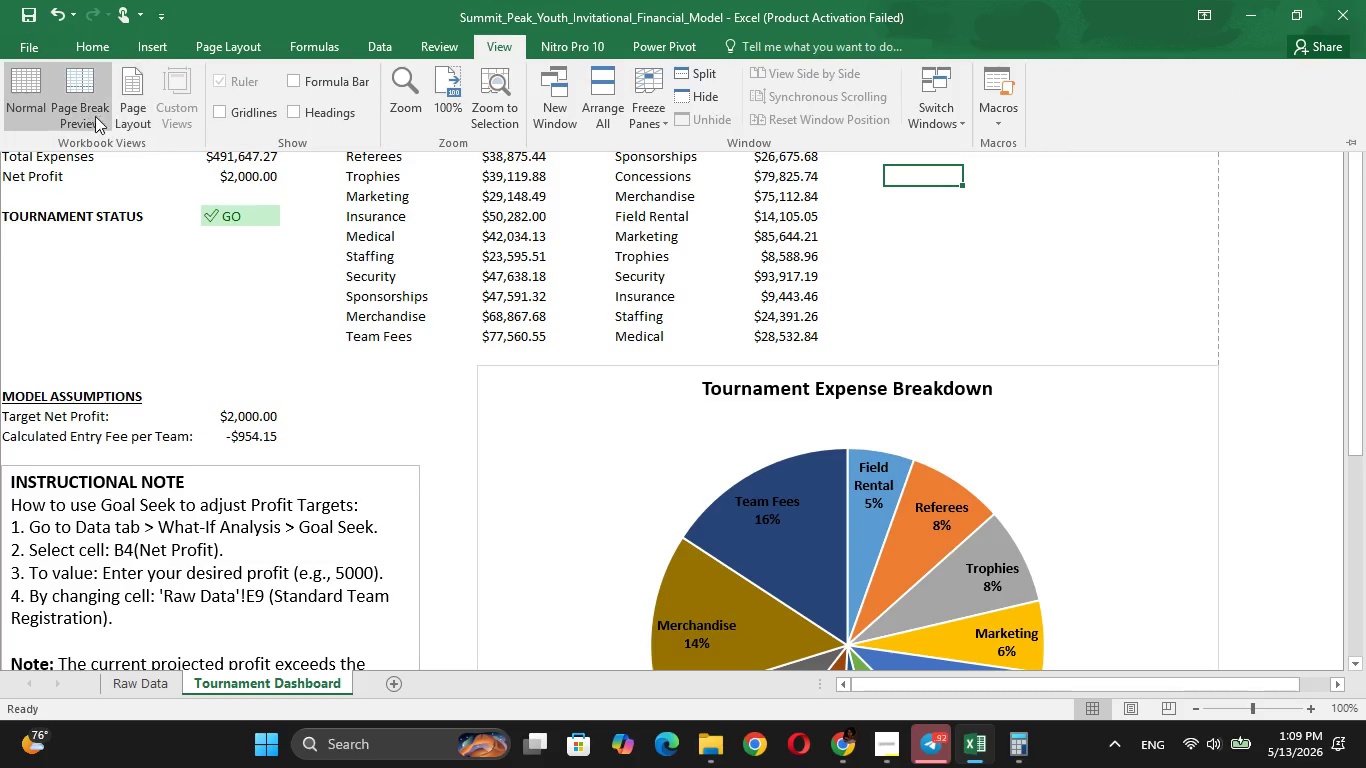 
left_click([85, 110])
 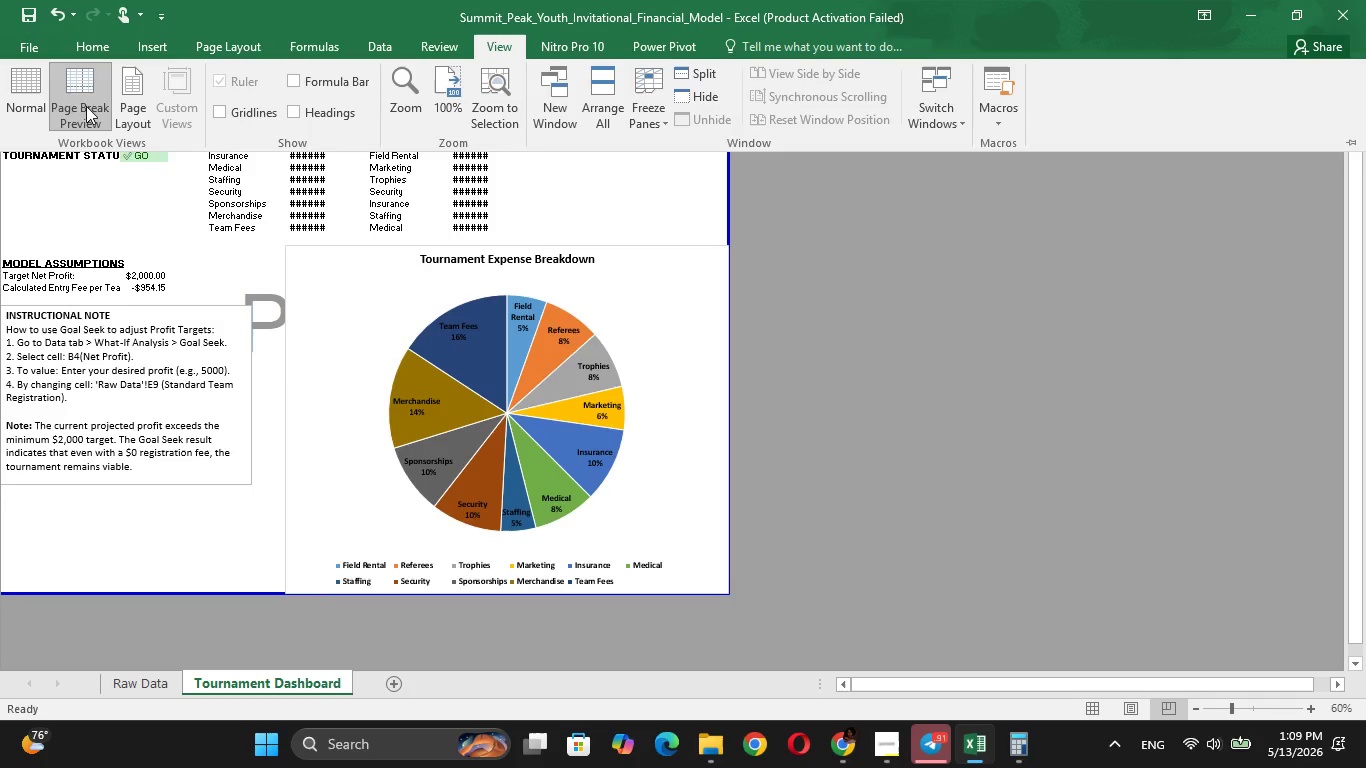 
left_click([26, 107])
 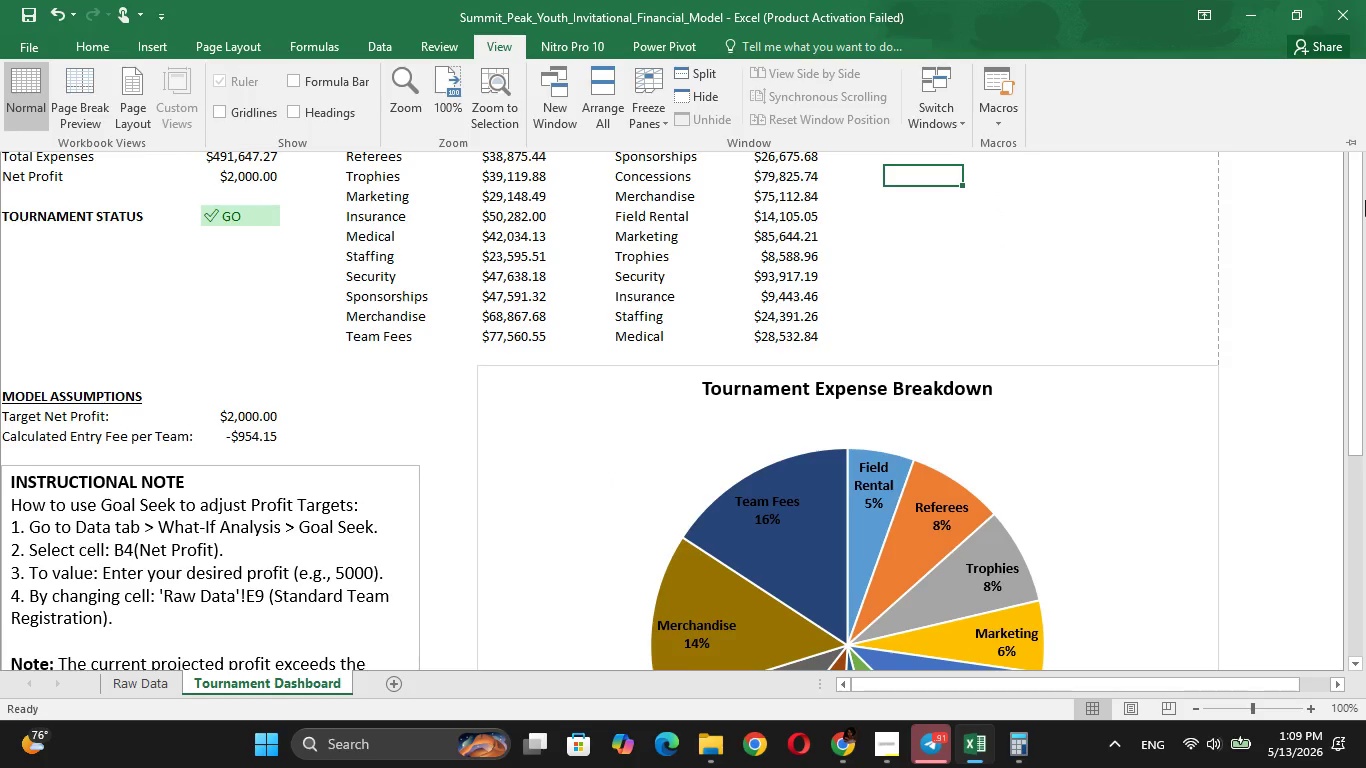 
left_click_drag(start_coordinate=[1363, 203], to_coordinate=[1363, 126])
 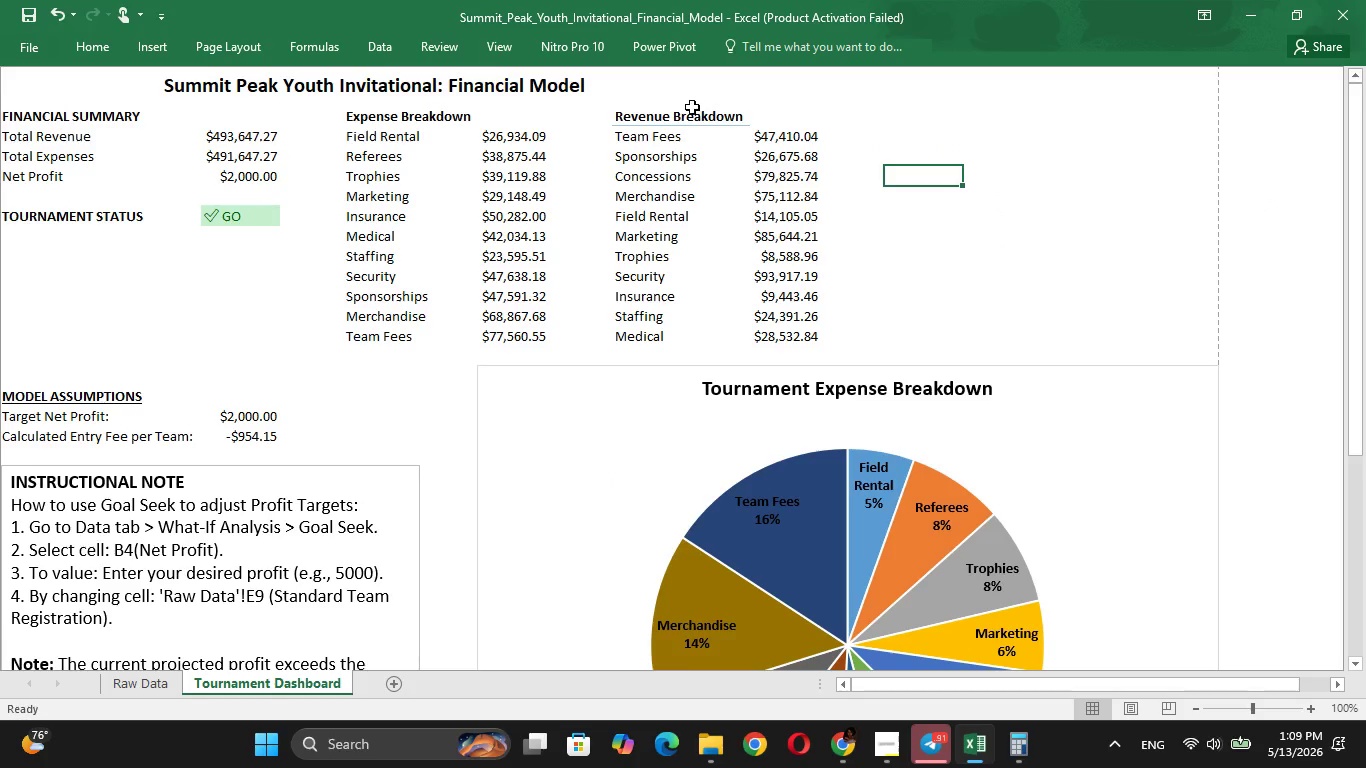 
left_click([687, 113])
 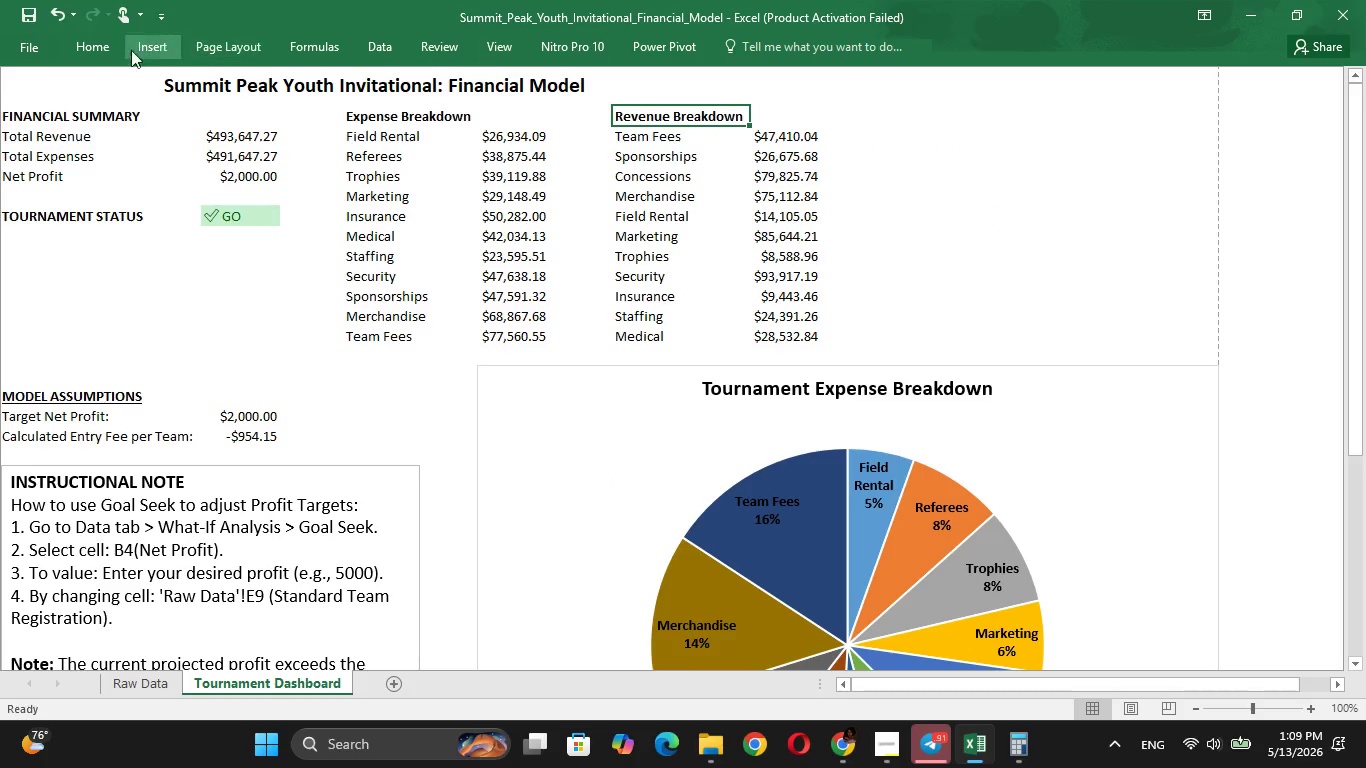 
left_click([102, 44])
 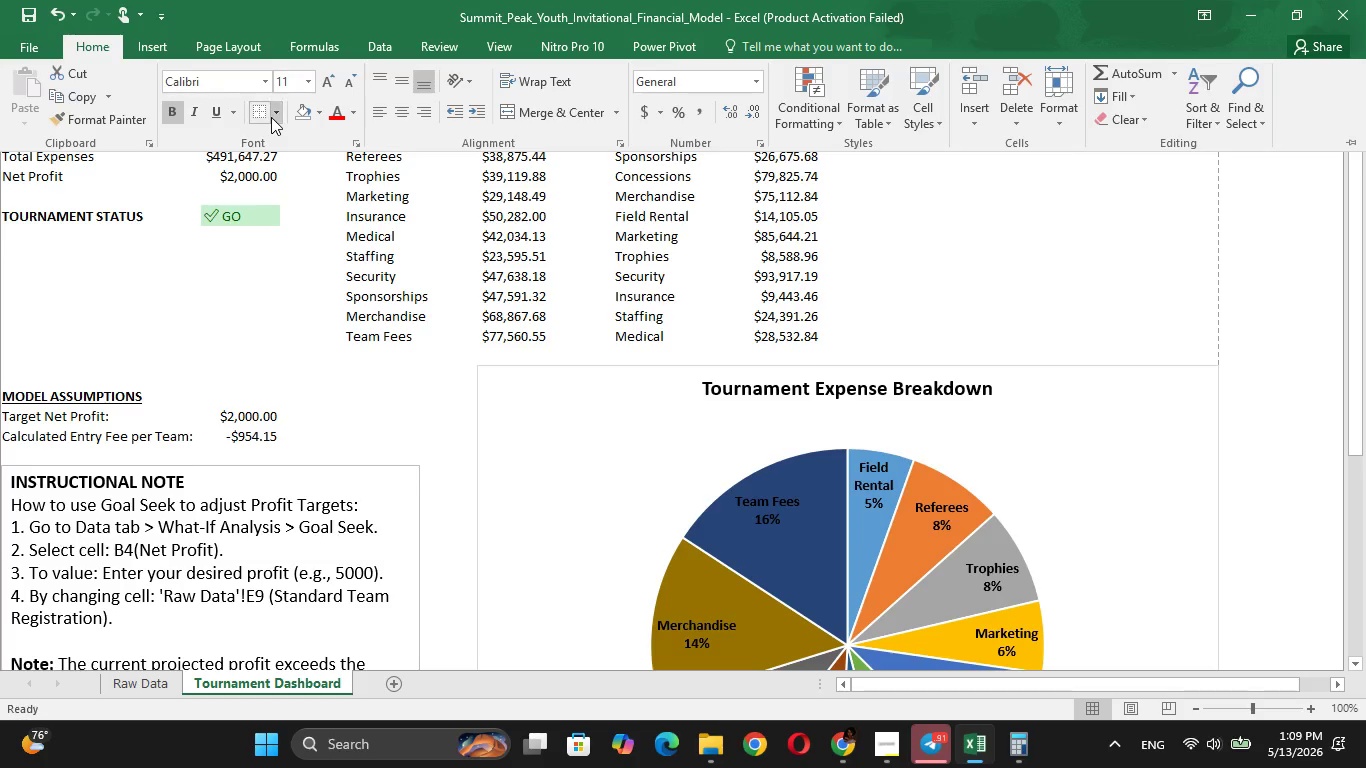 
left_click([271, 117])
 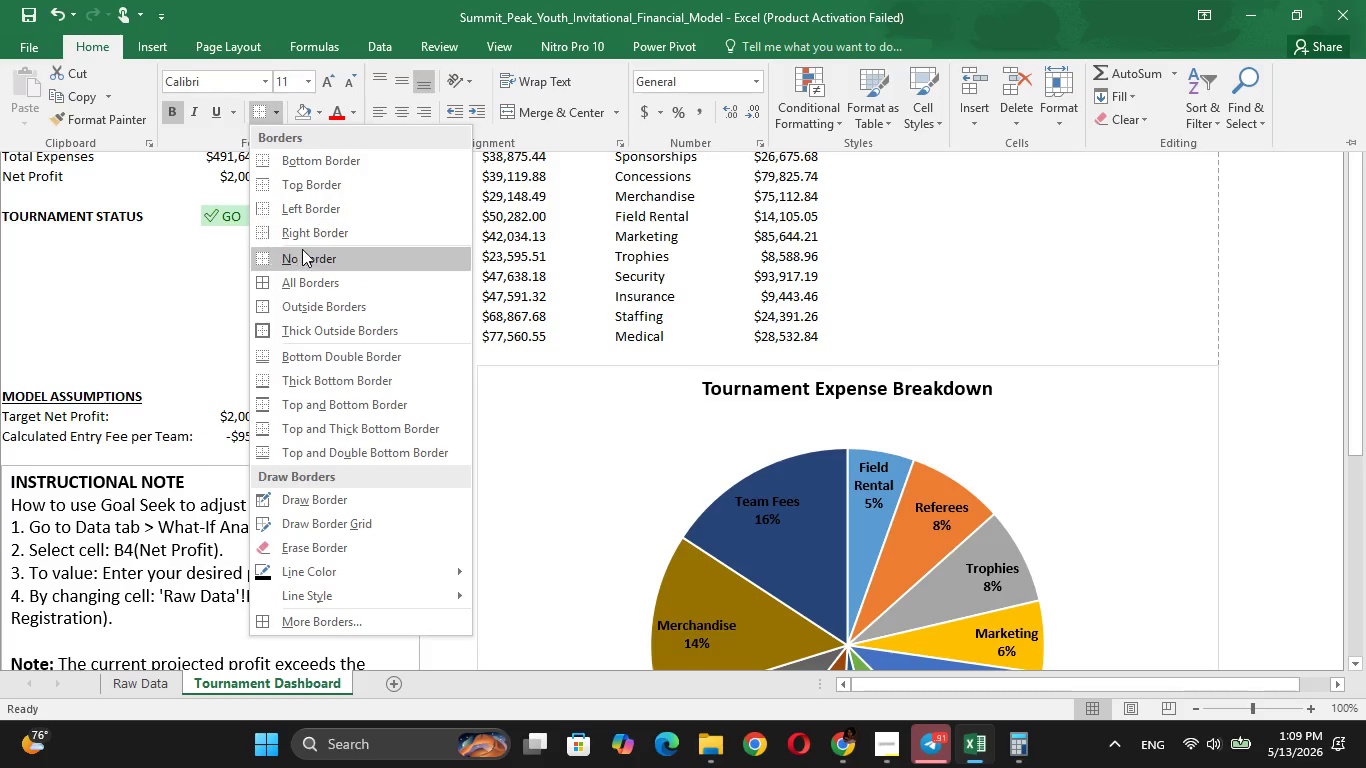 
left_click([303, 253])
 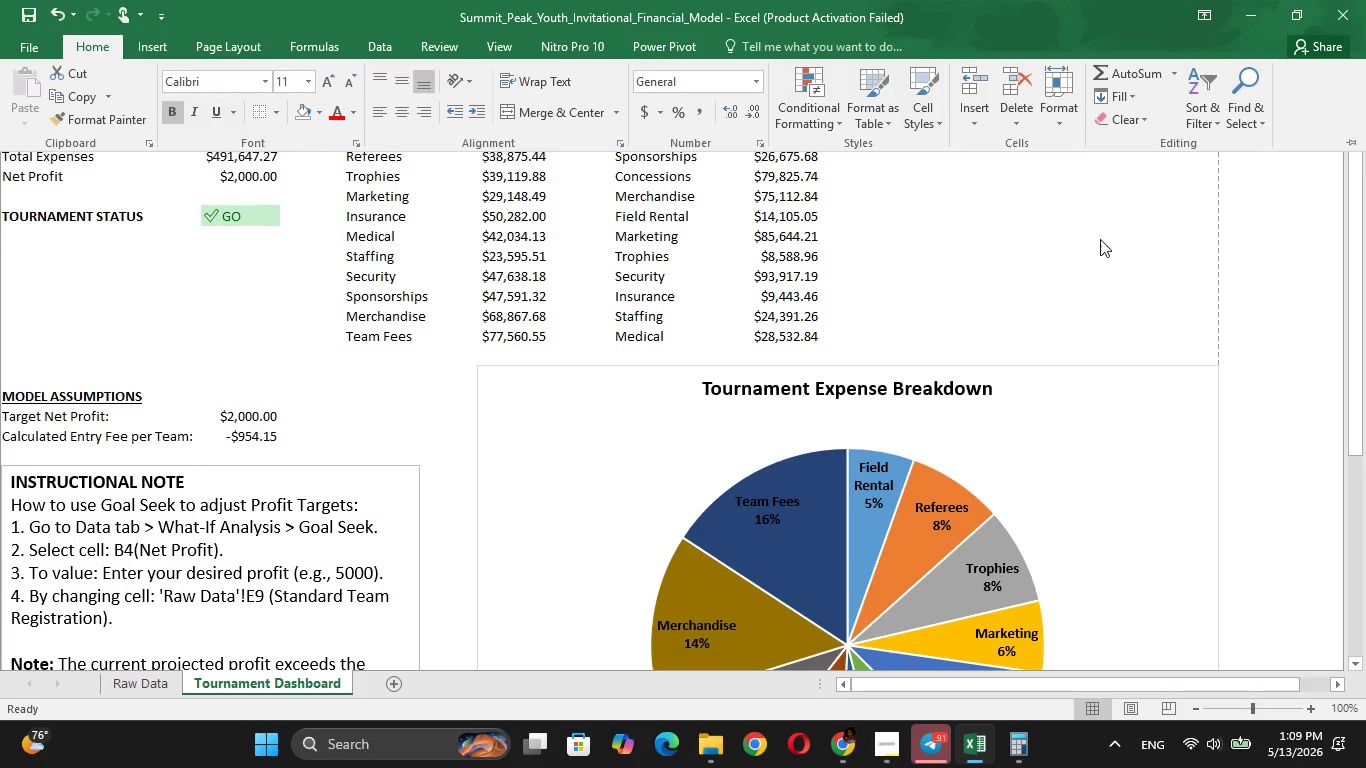 
left_click([1098, 242])
 